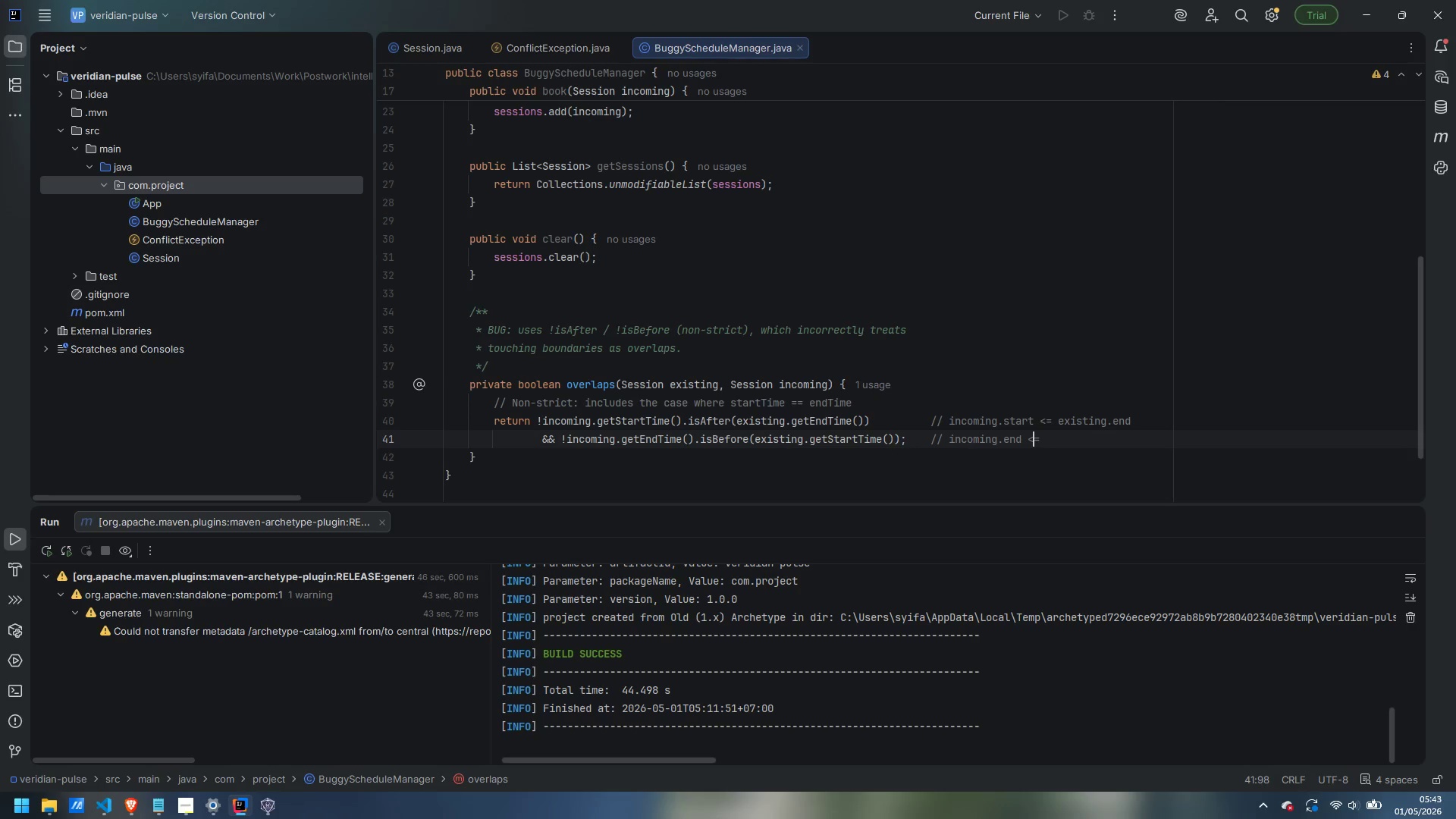 
key(Backspace)
 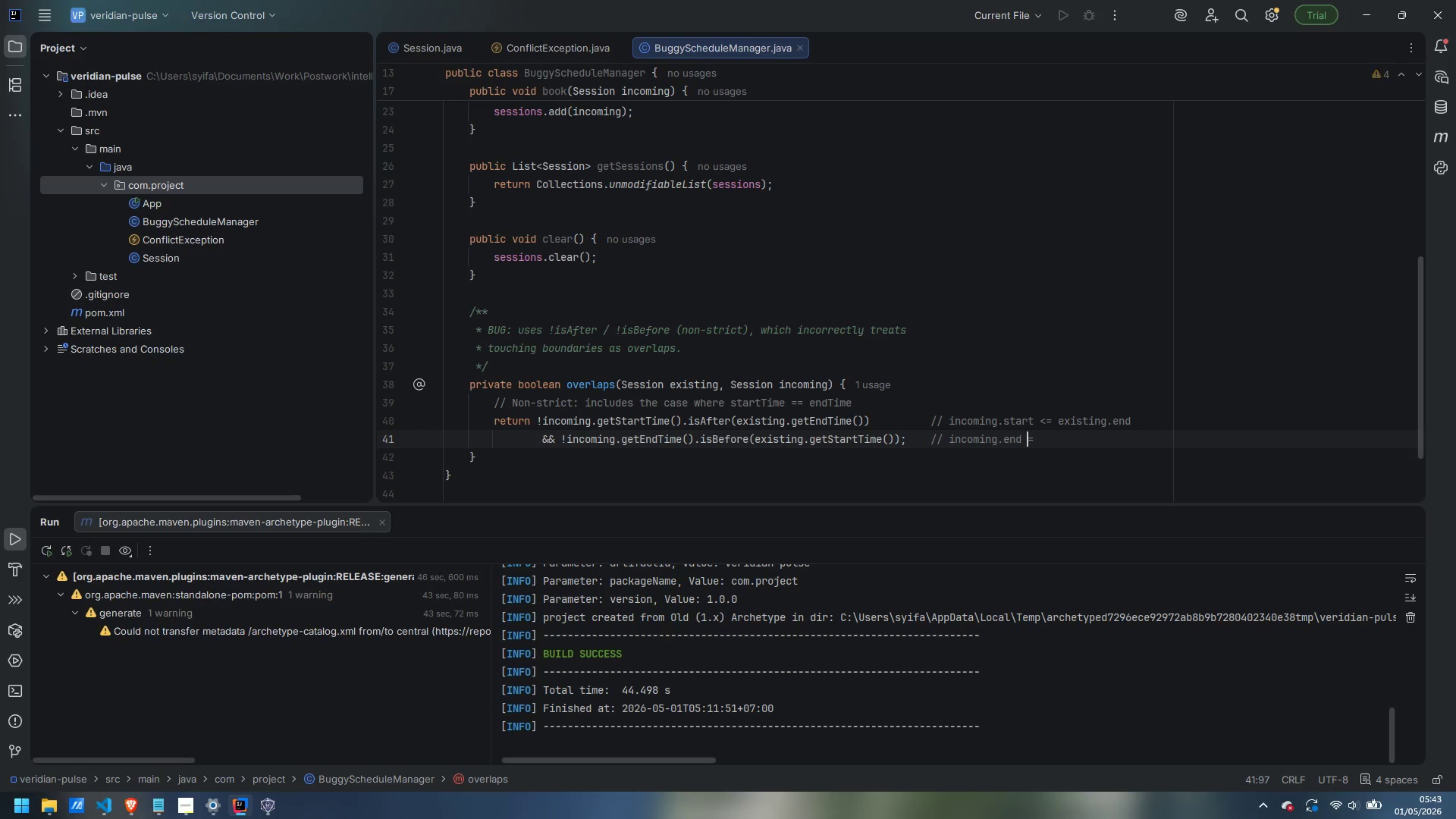 
key(Shift+Period)
 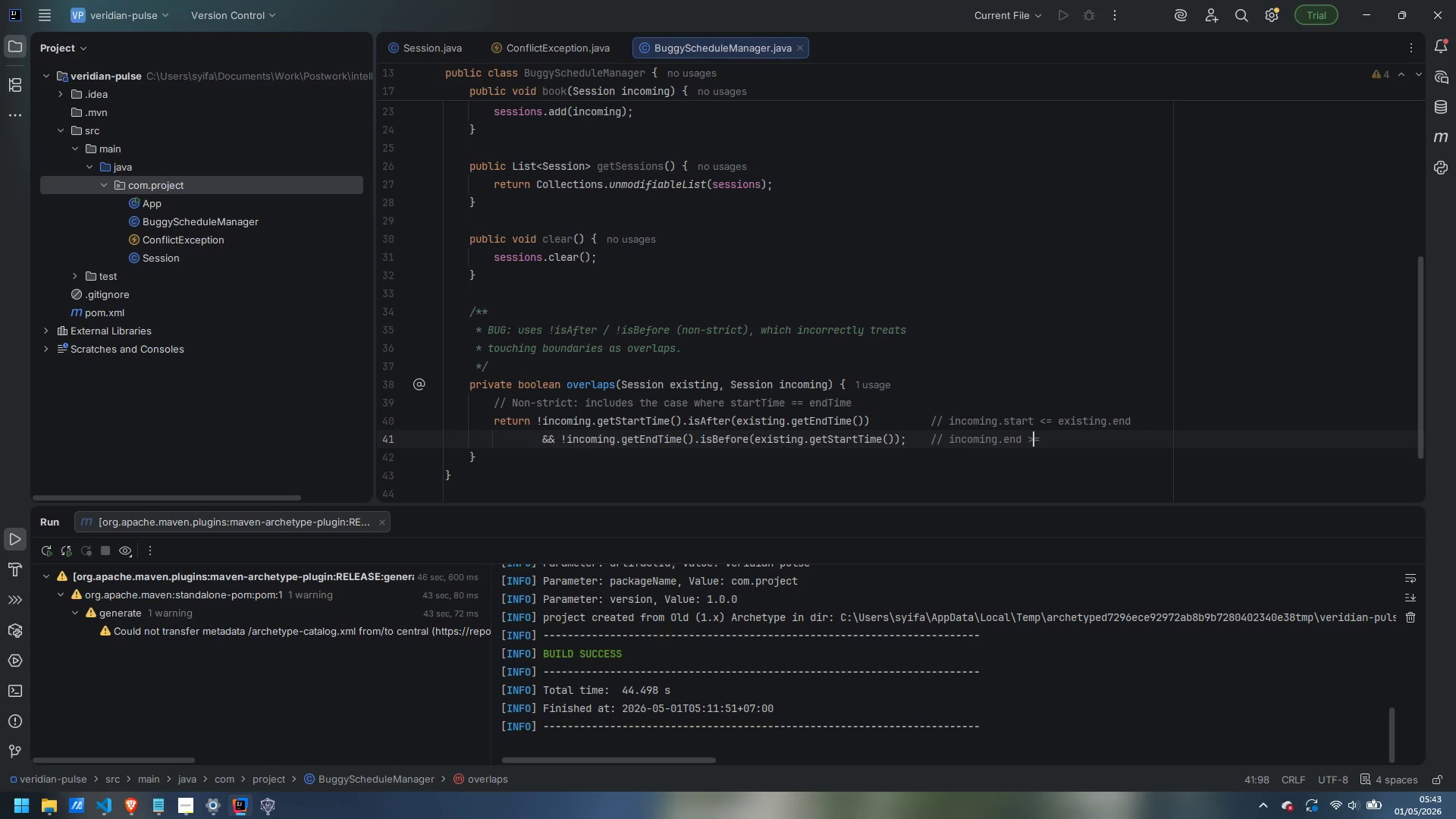 
key(Control+ArrowRight)
 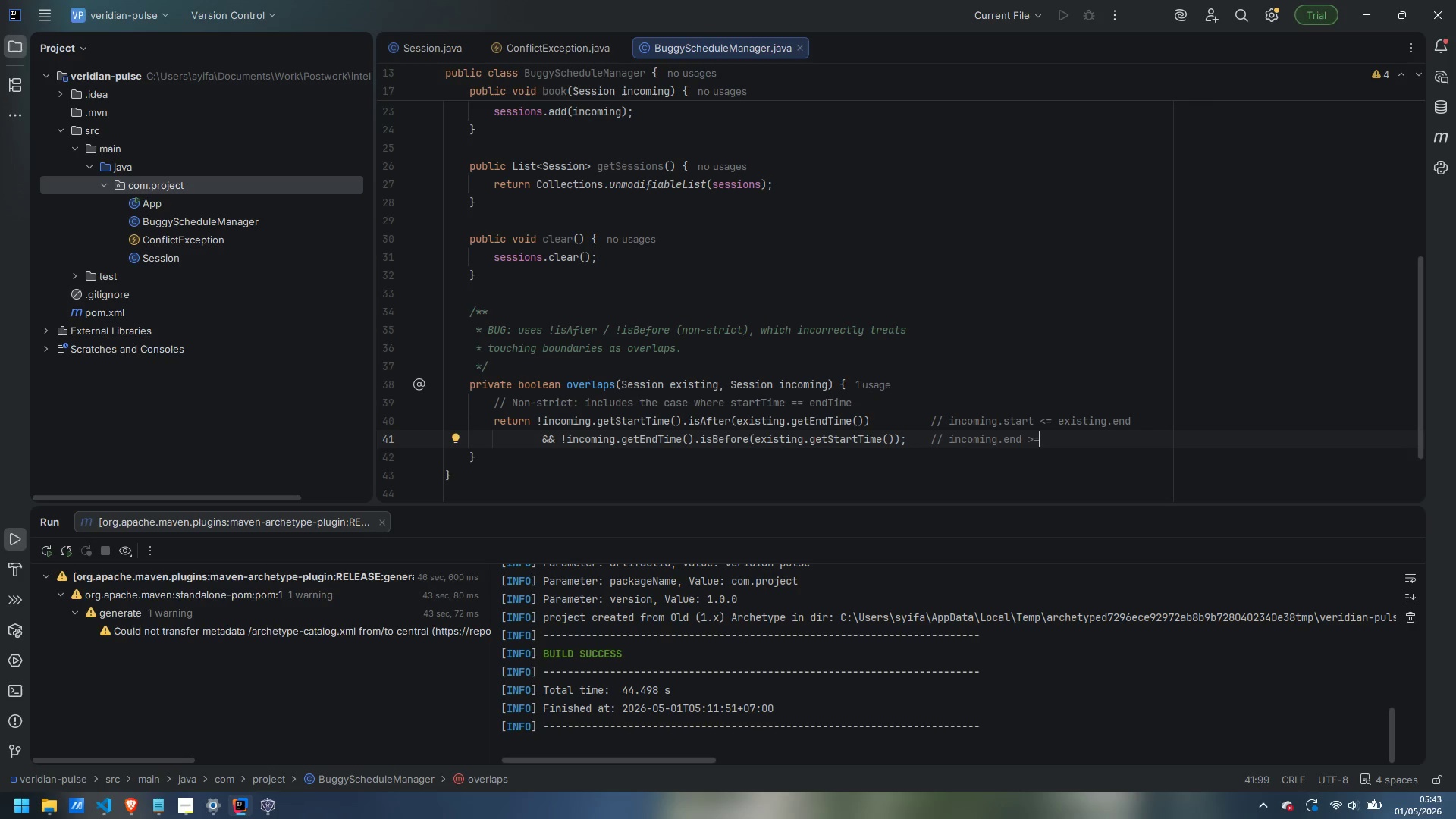 
type( existing.start)
 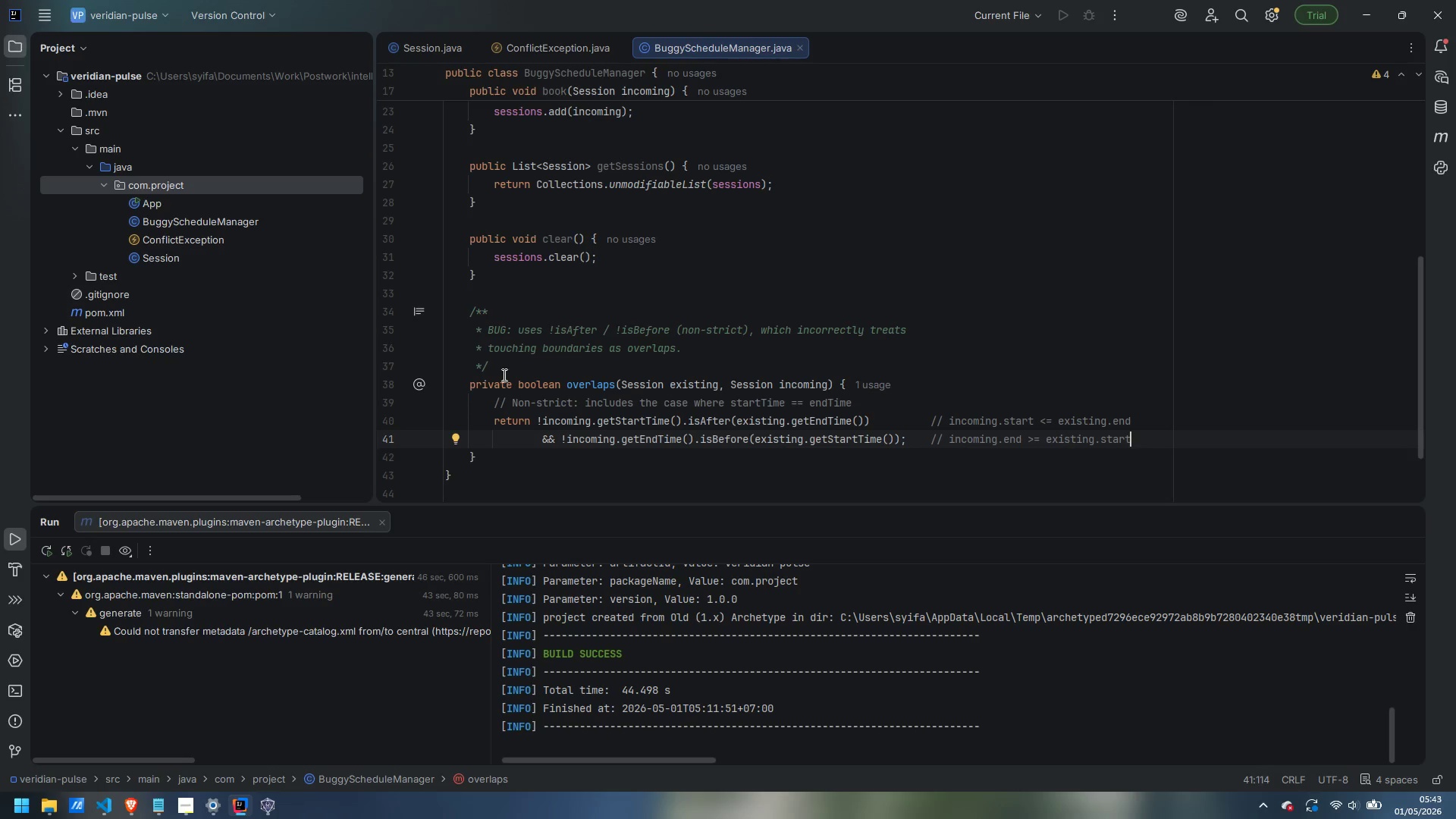 
wait(8.81)
 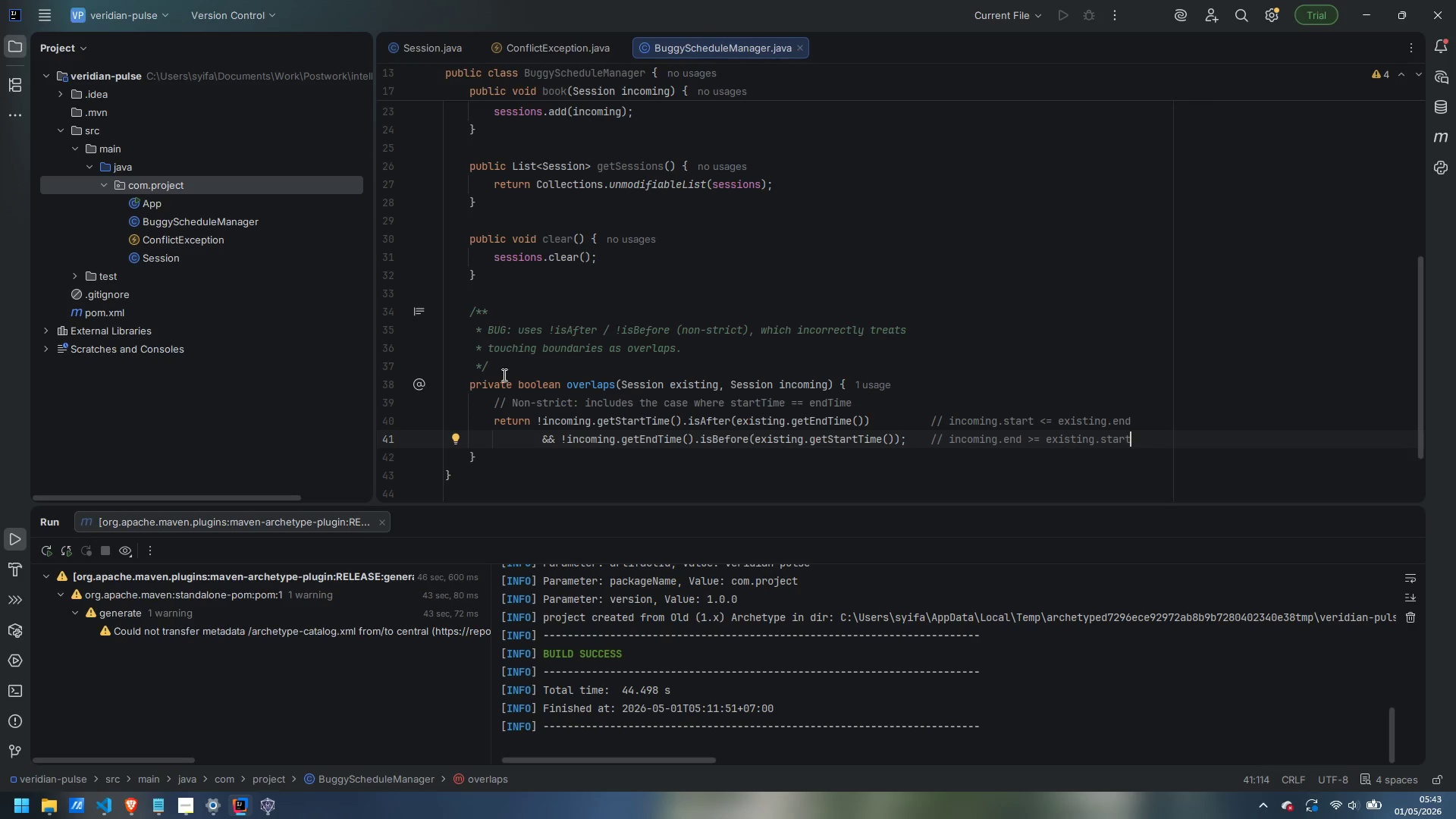 
right_click([171, 183])
 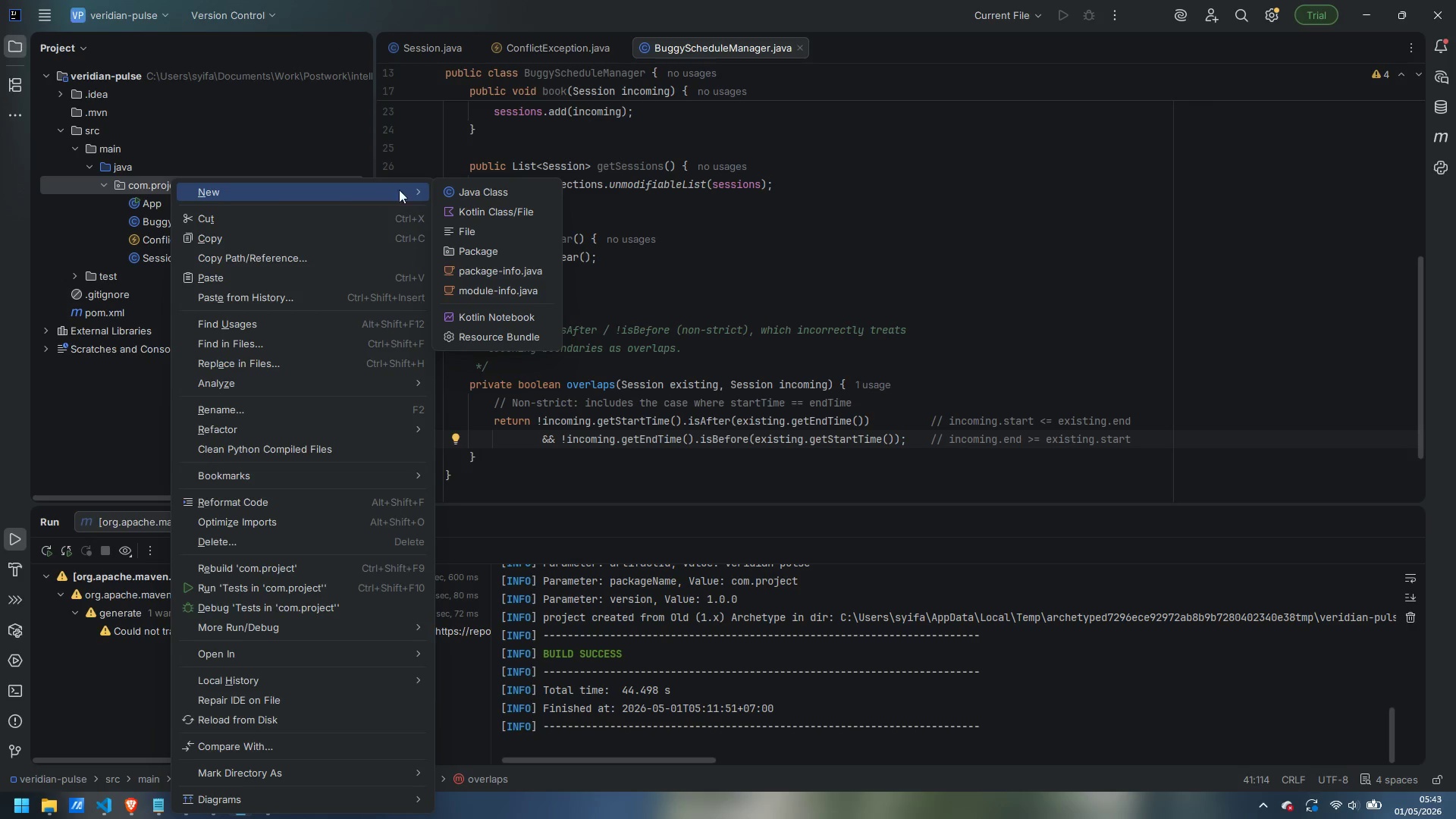 
left_click([456, 187])
 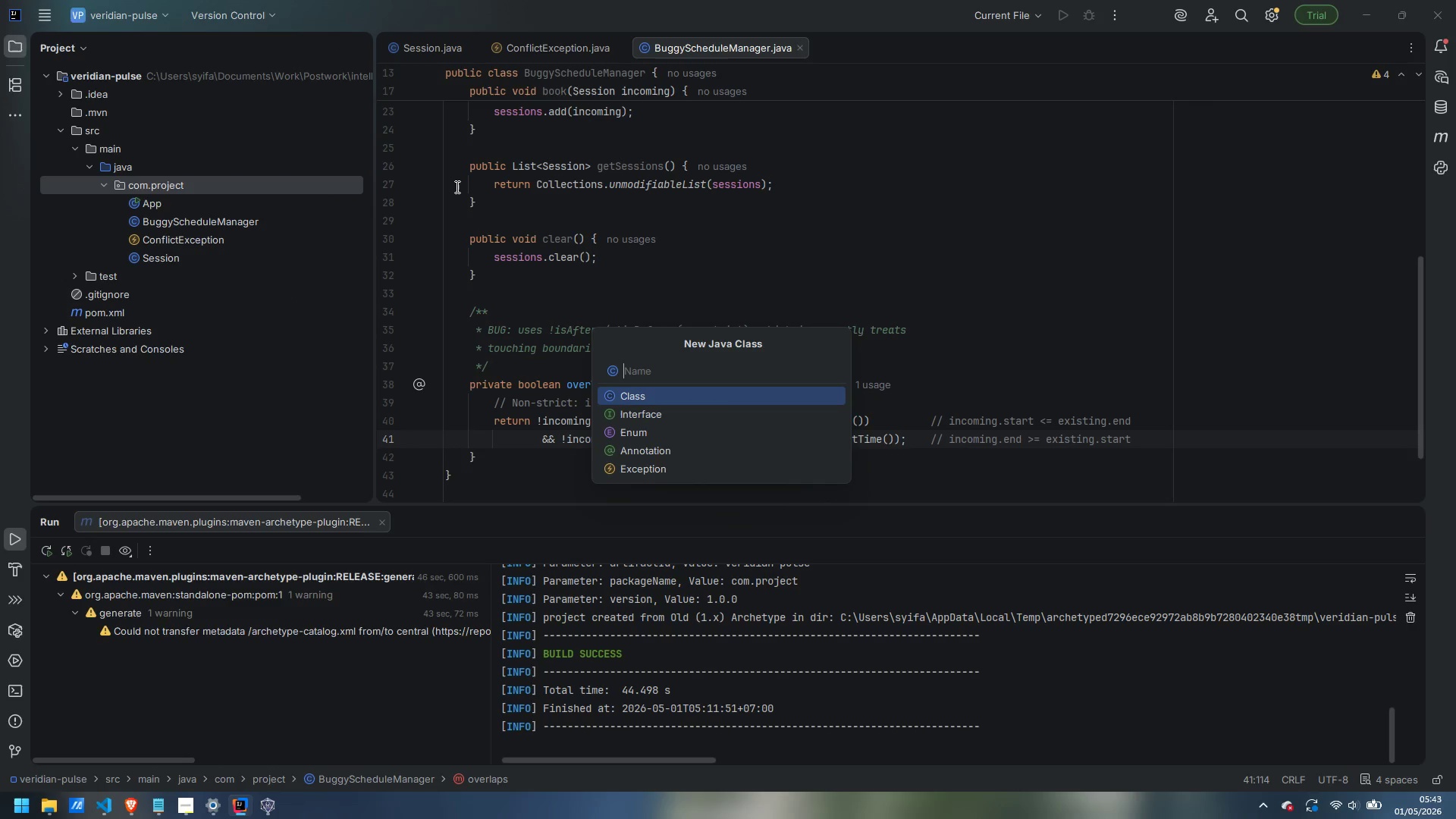 
type(ScheduleManager)
 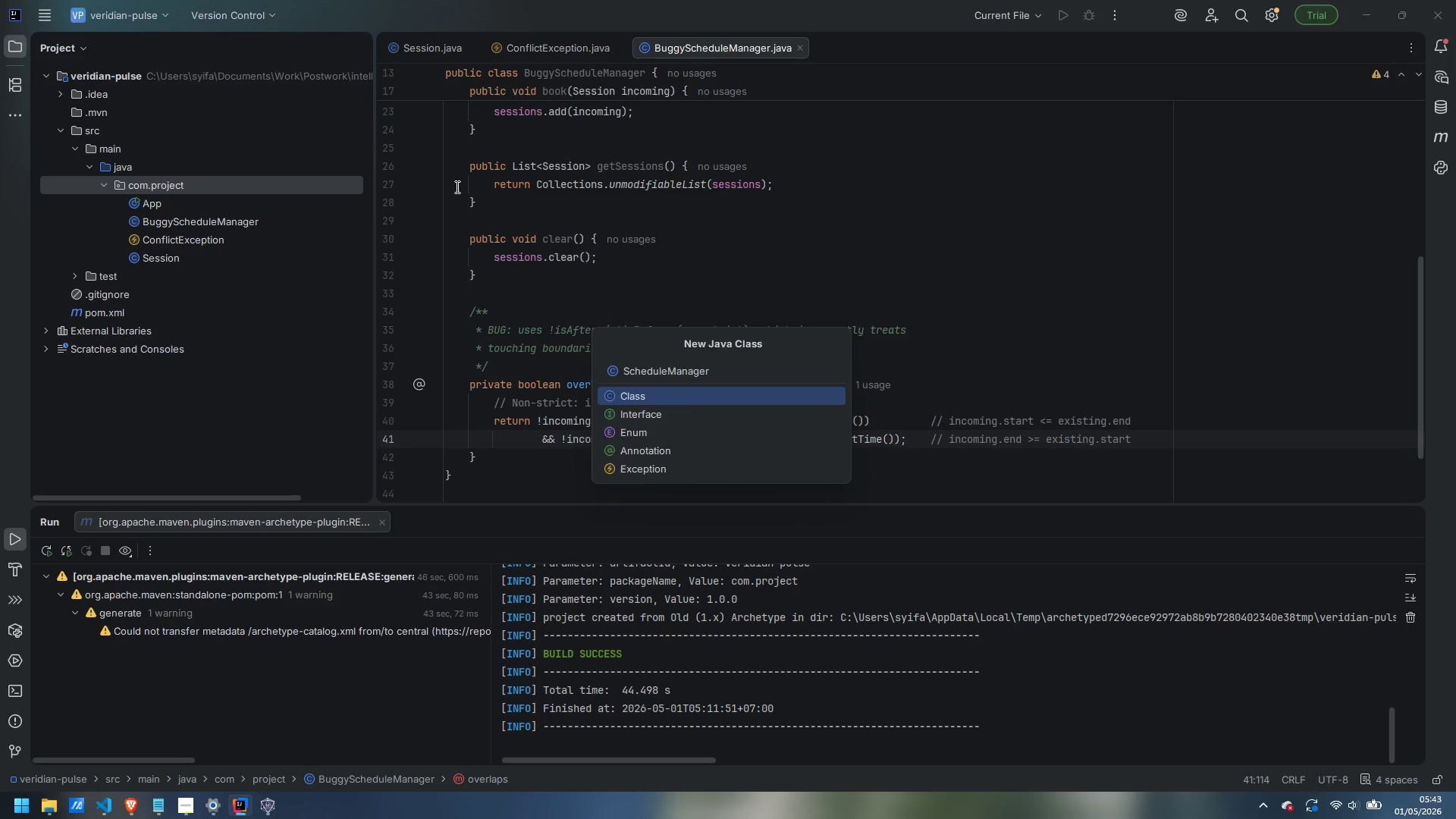 
key(Enter)
 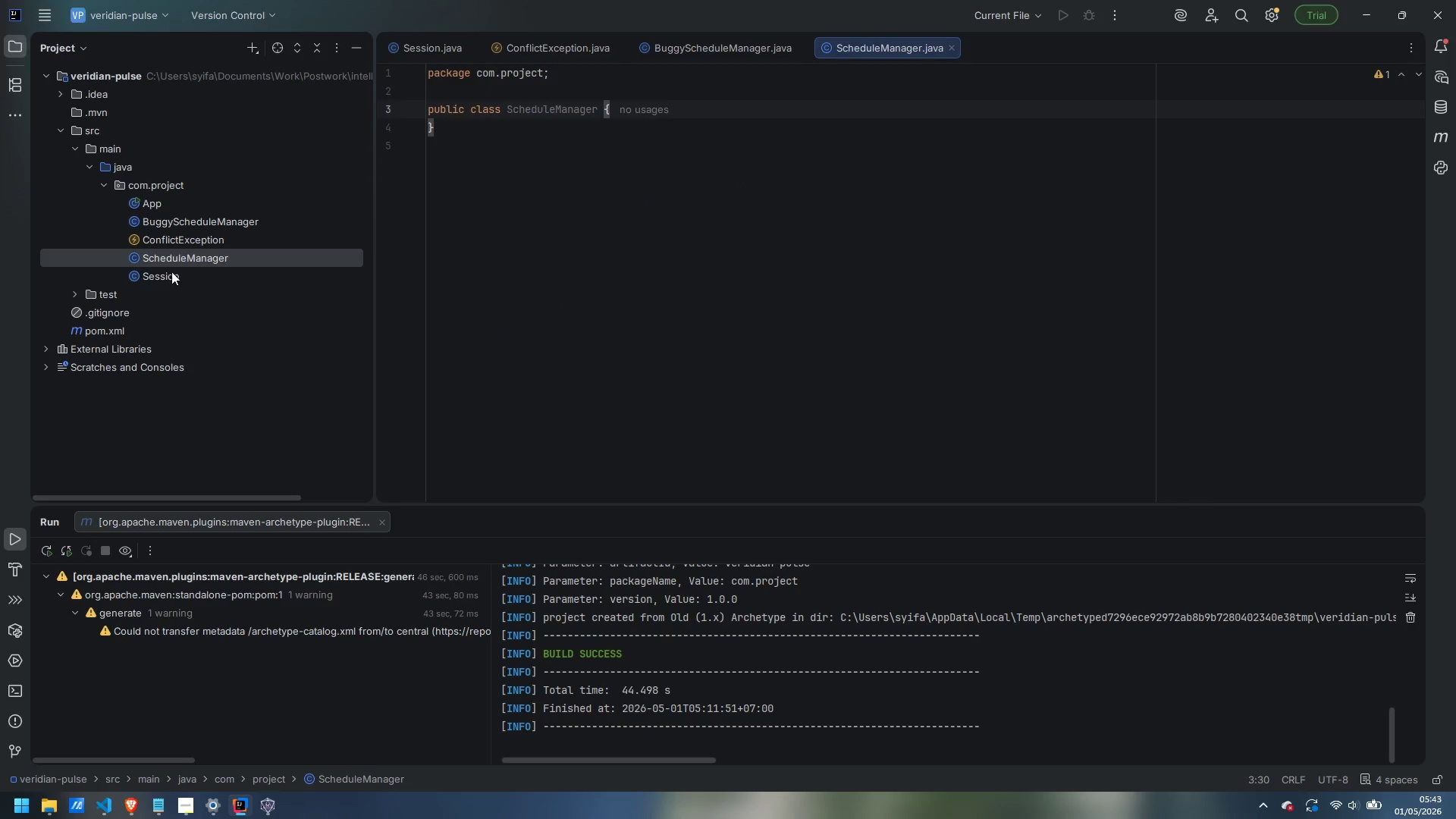 
wait(5.8)
 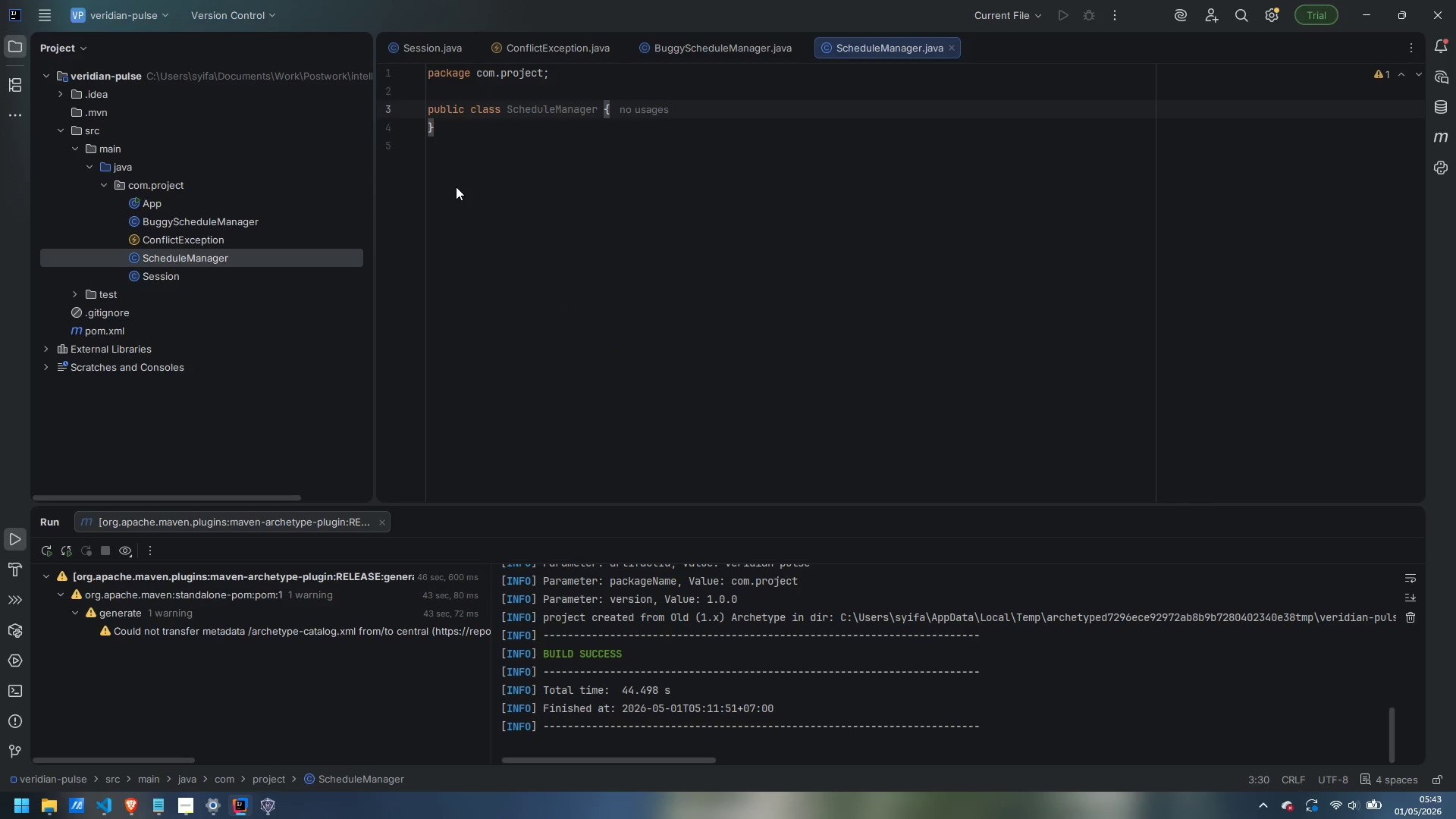 
double_click([187, 220])
 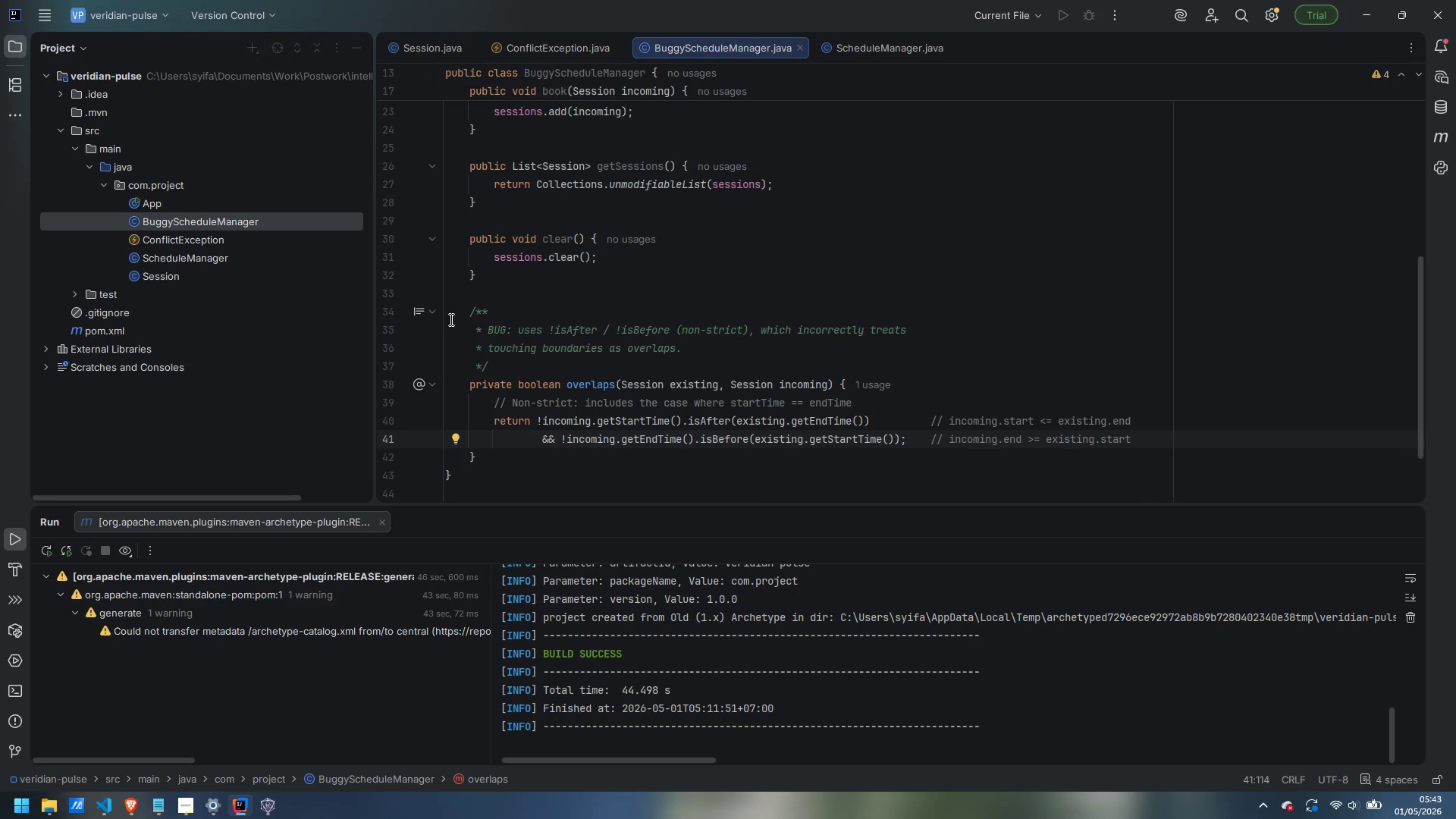 
scroll: coordinate [451, 327], scroll_direction: up, amount: 13.0
 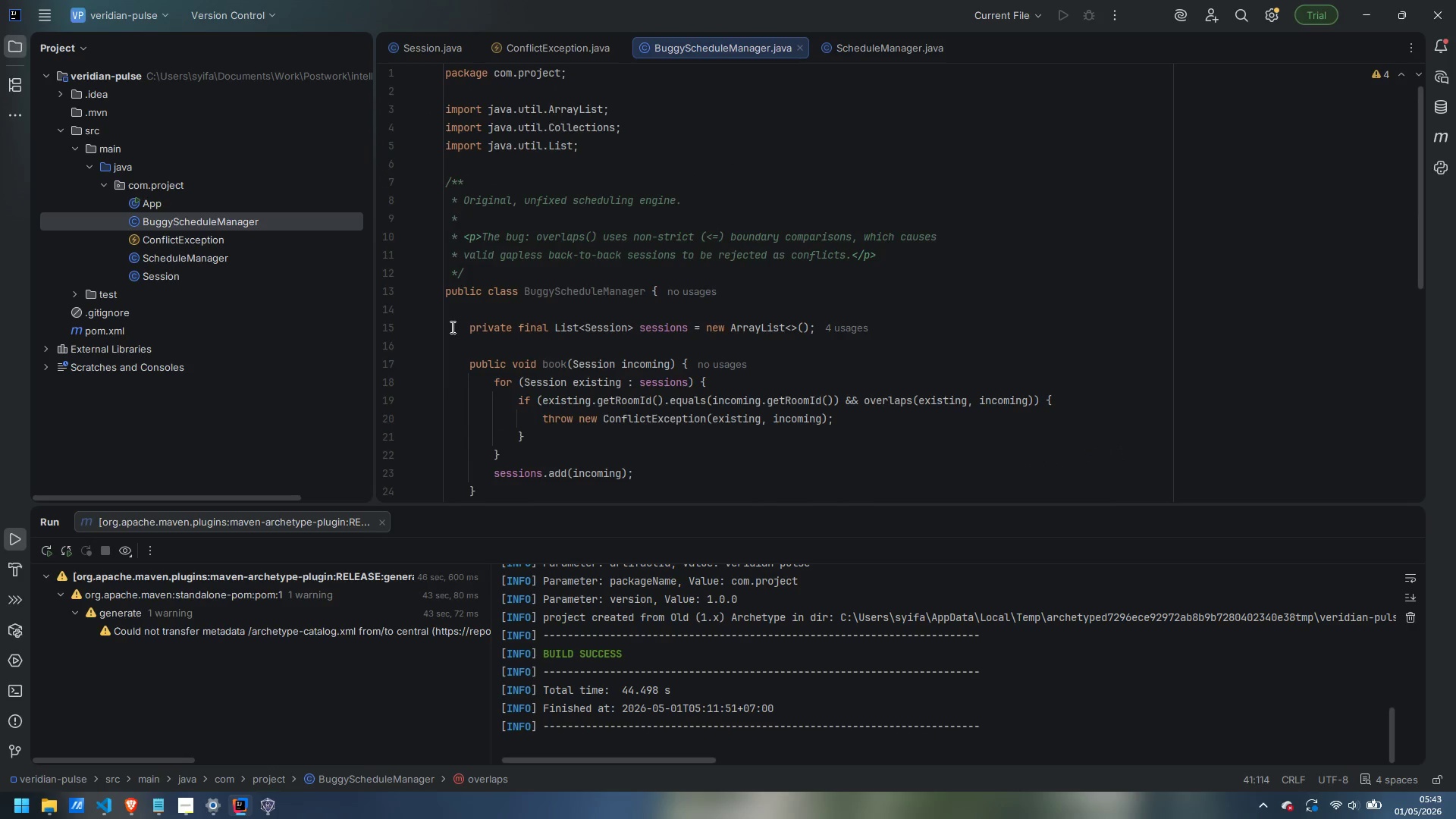 
scroll: coordinate [451, 327], scroll_direction: down, amount: 11.0
 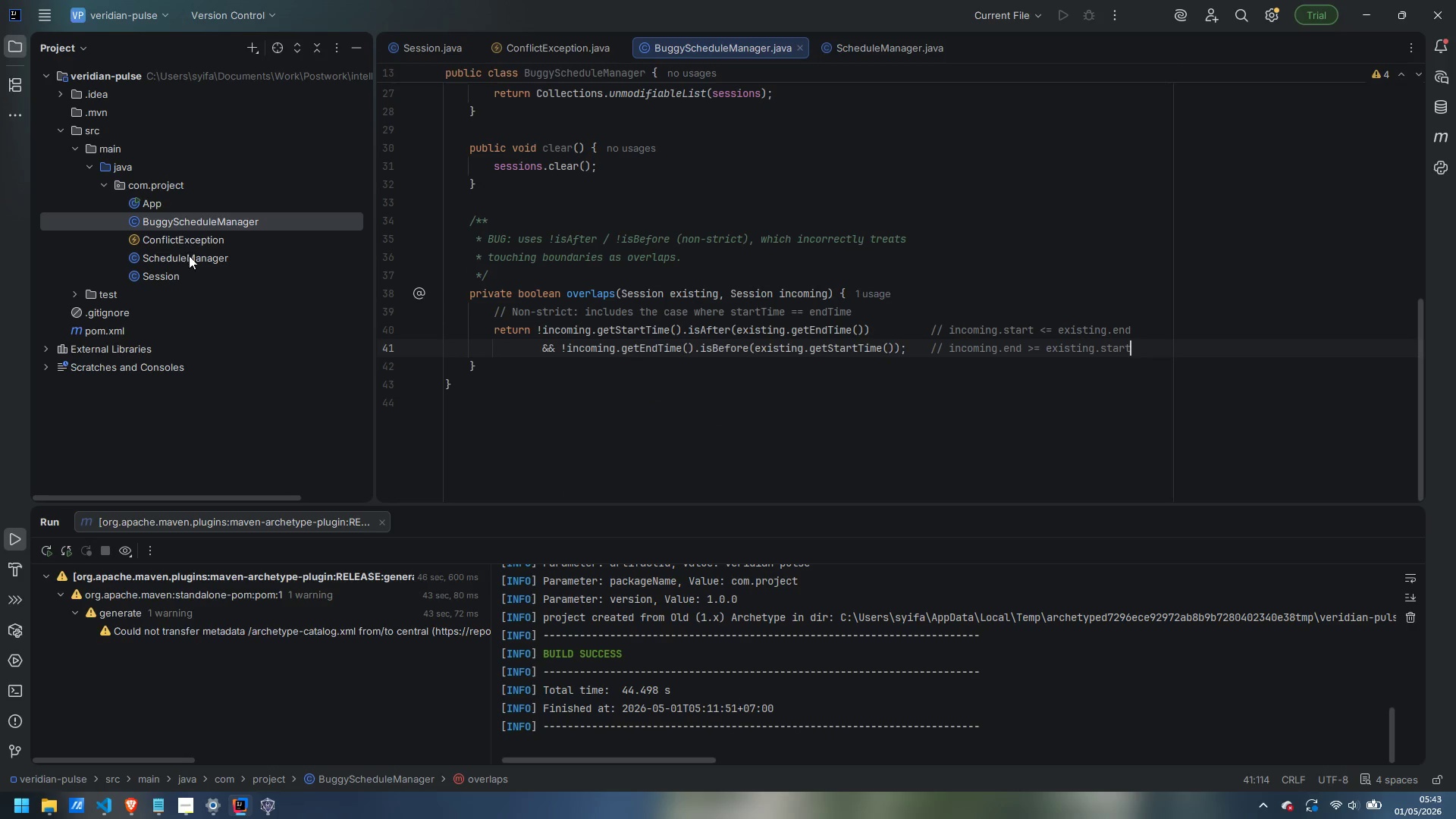 
double_click([189, 256])
 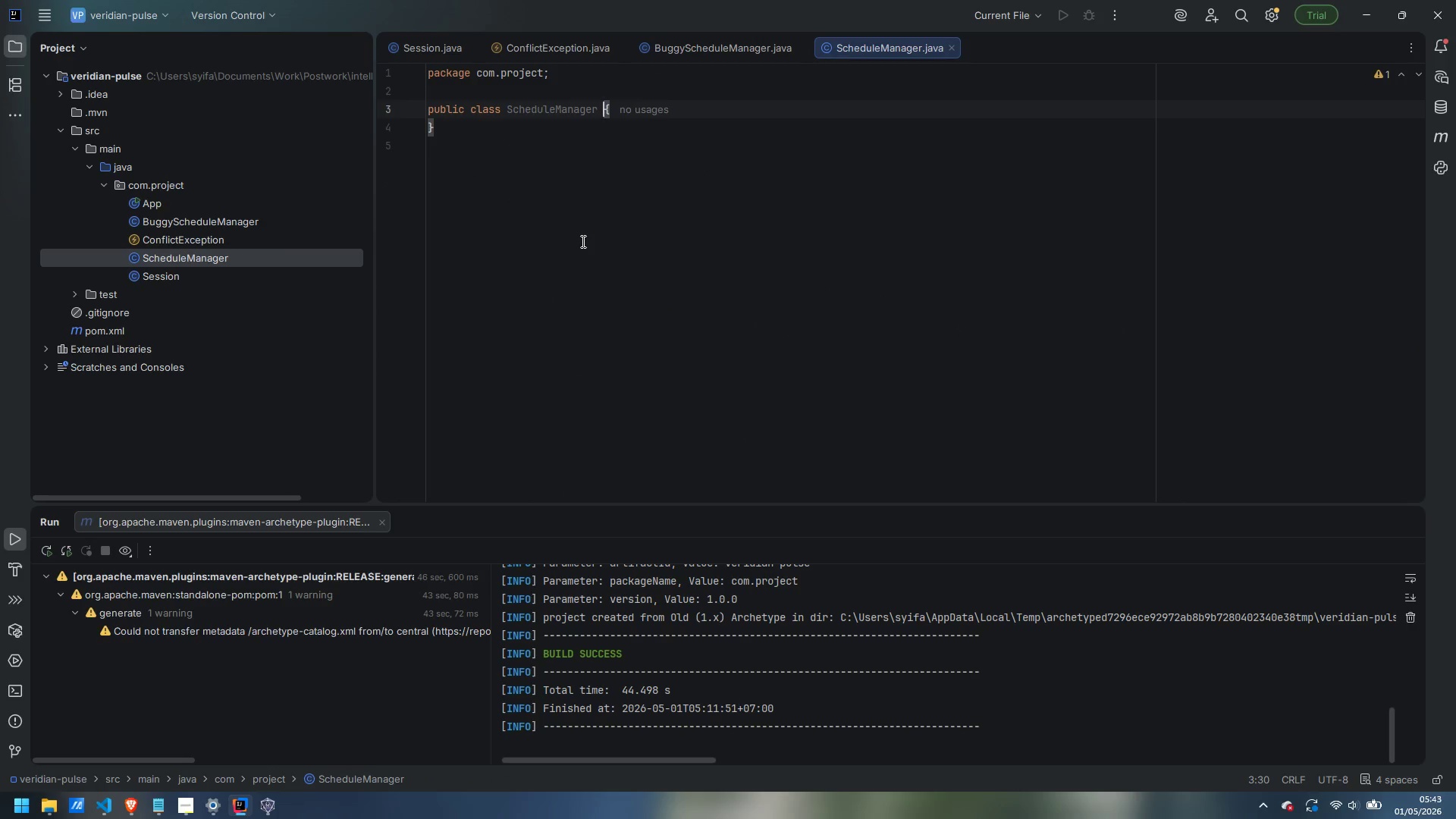 
key(ArrowRight)
 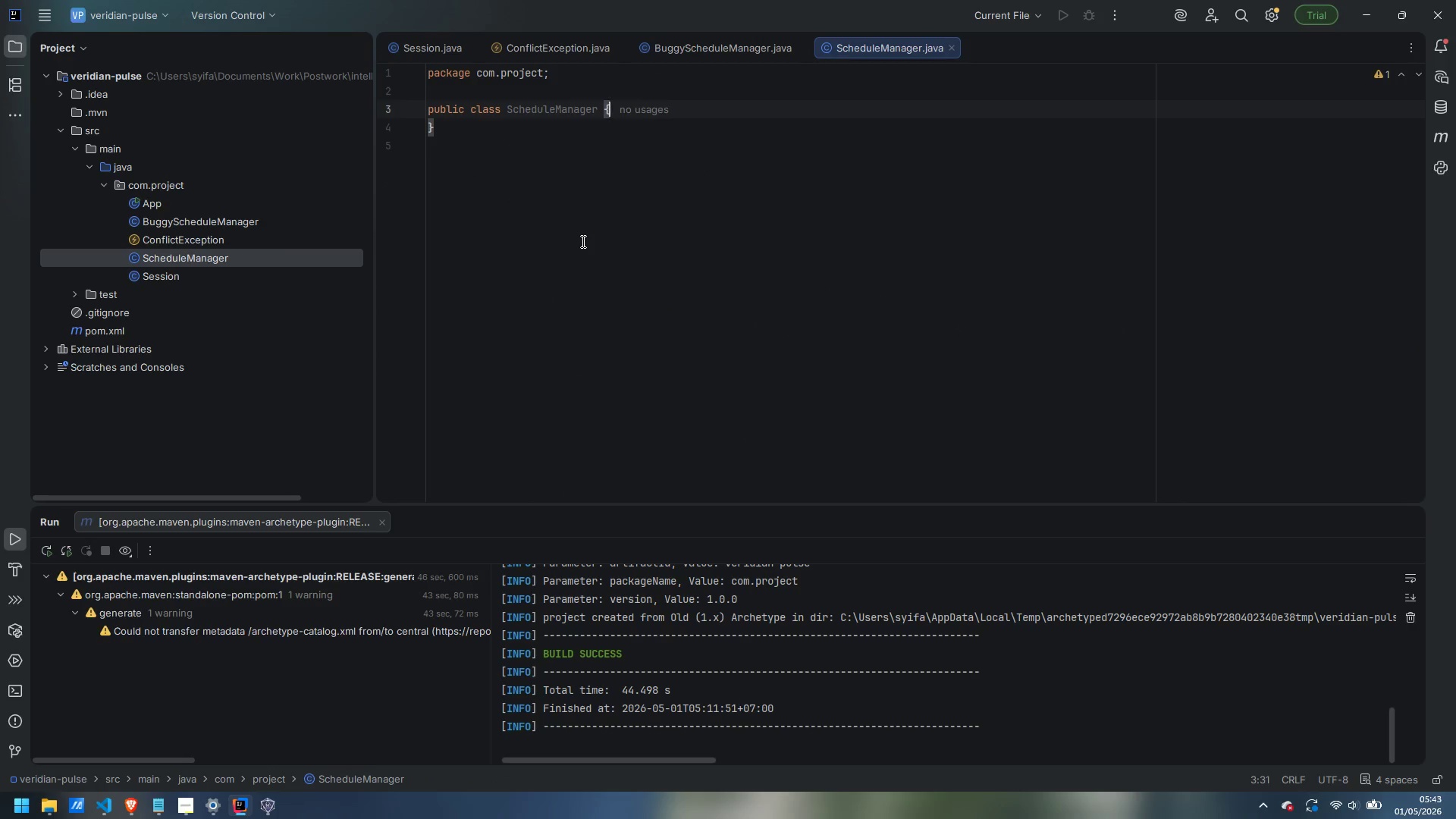 
key(Enter)
 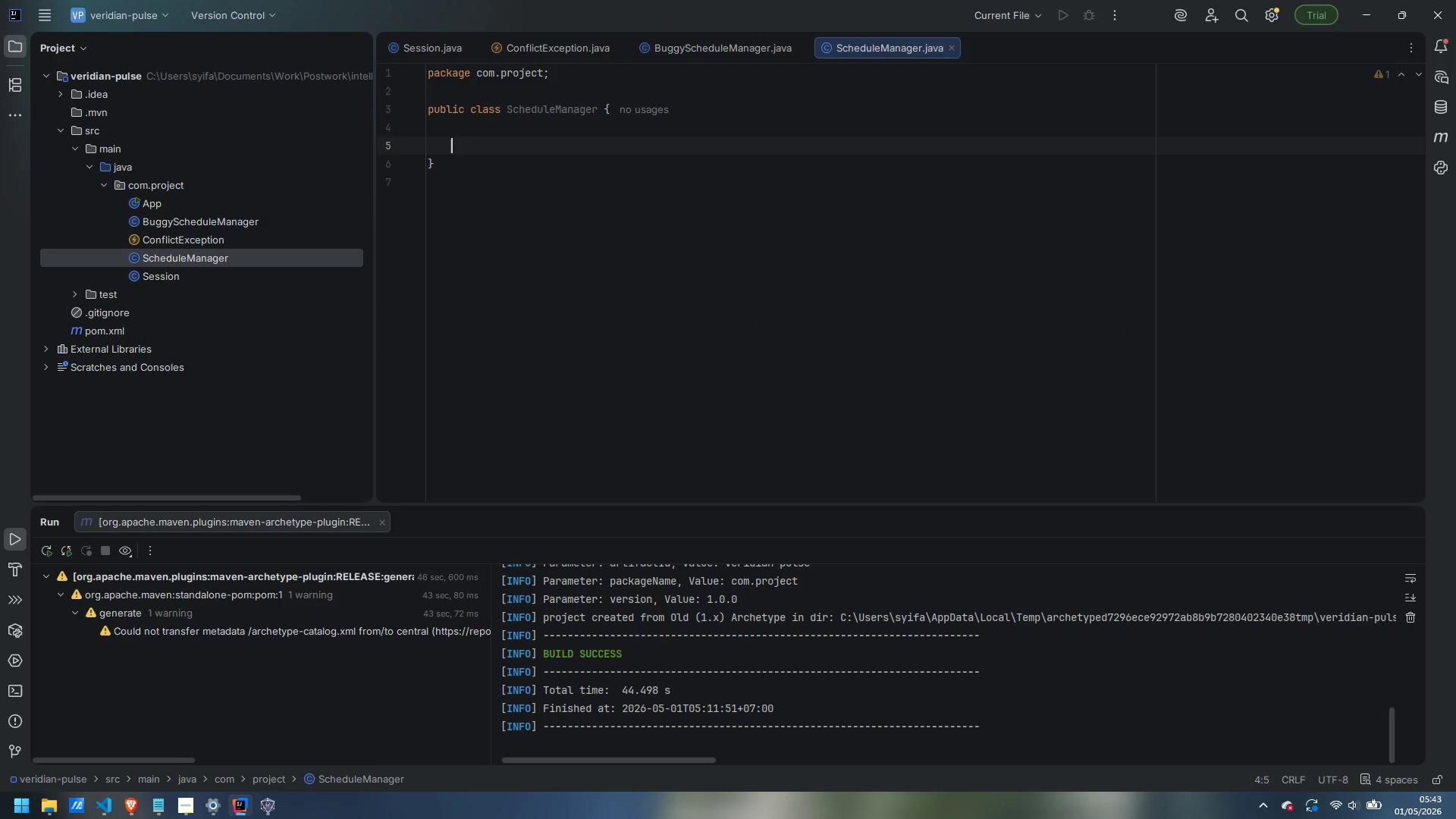 
key(Enter)
 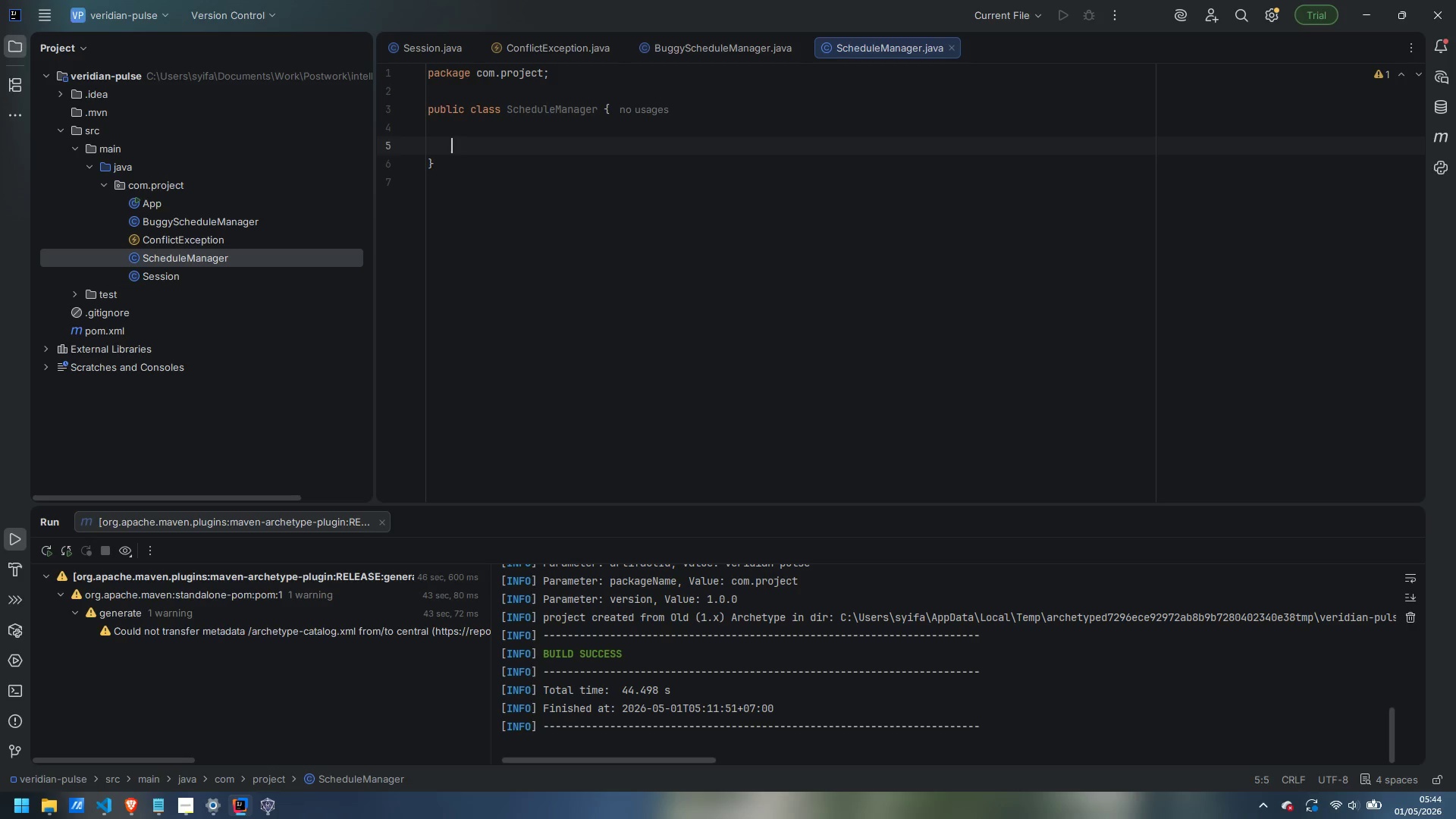 
wait(6.17)
 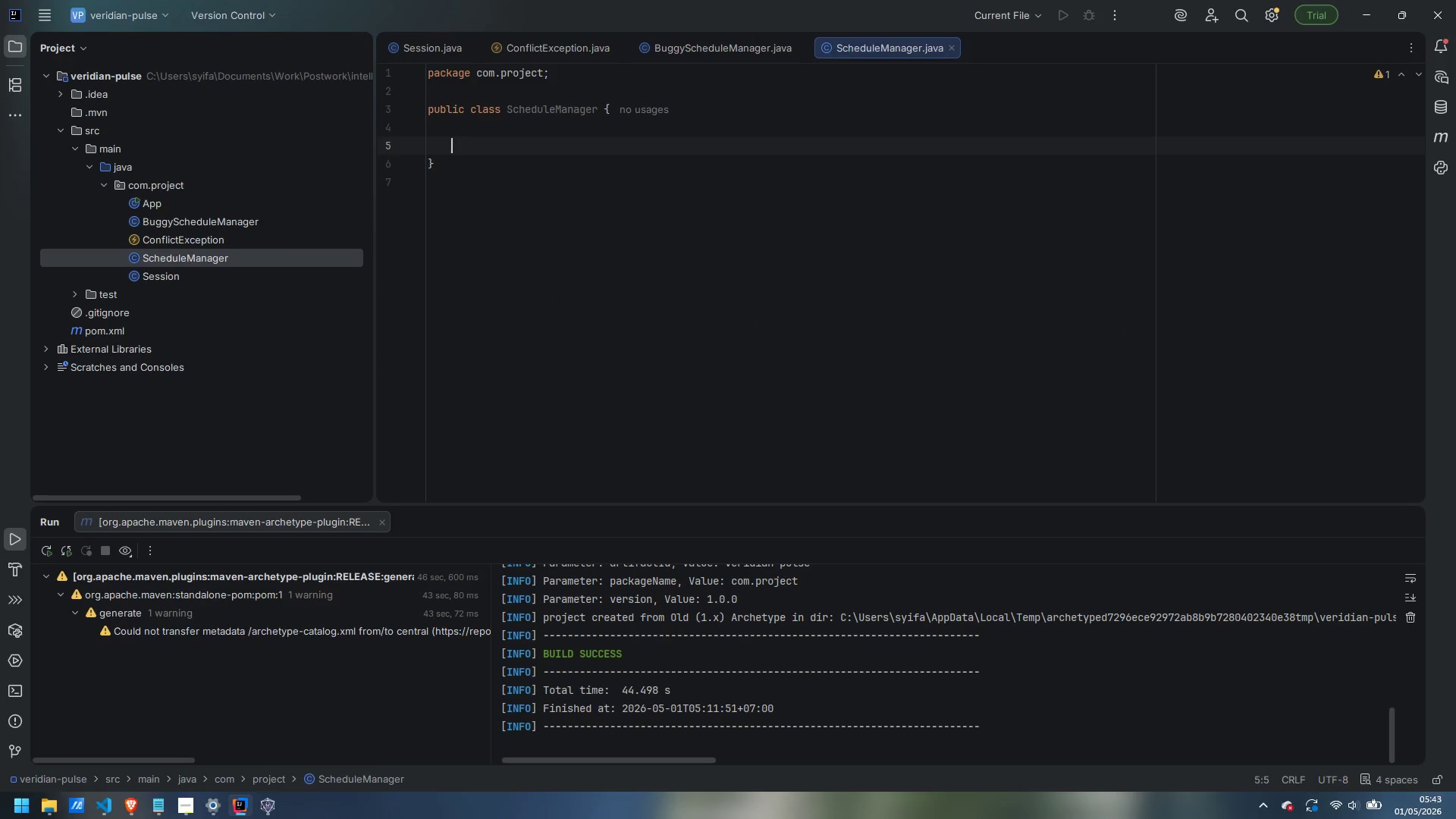 
type(private final List<Session)
 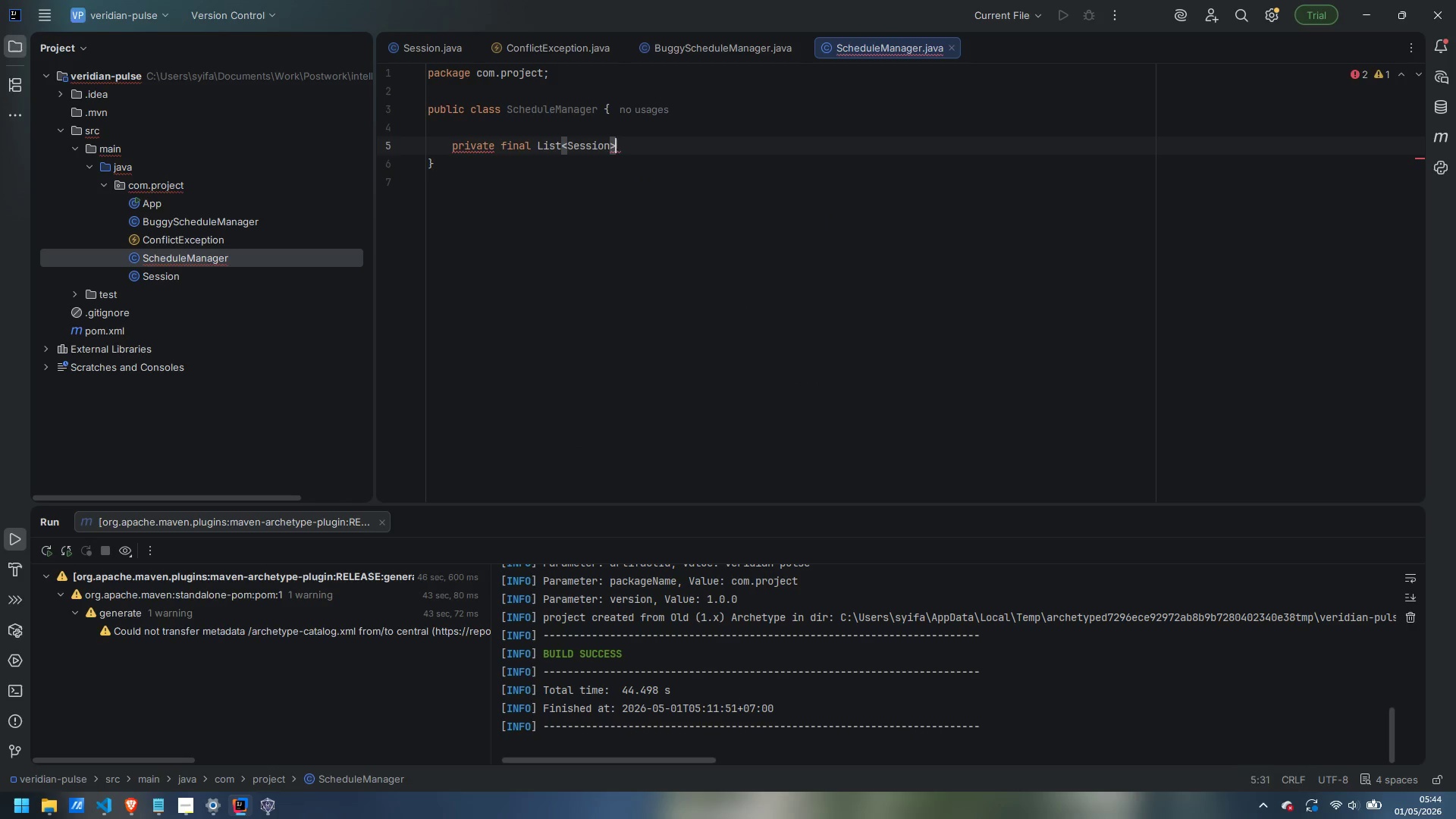 
 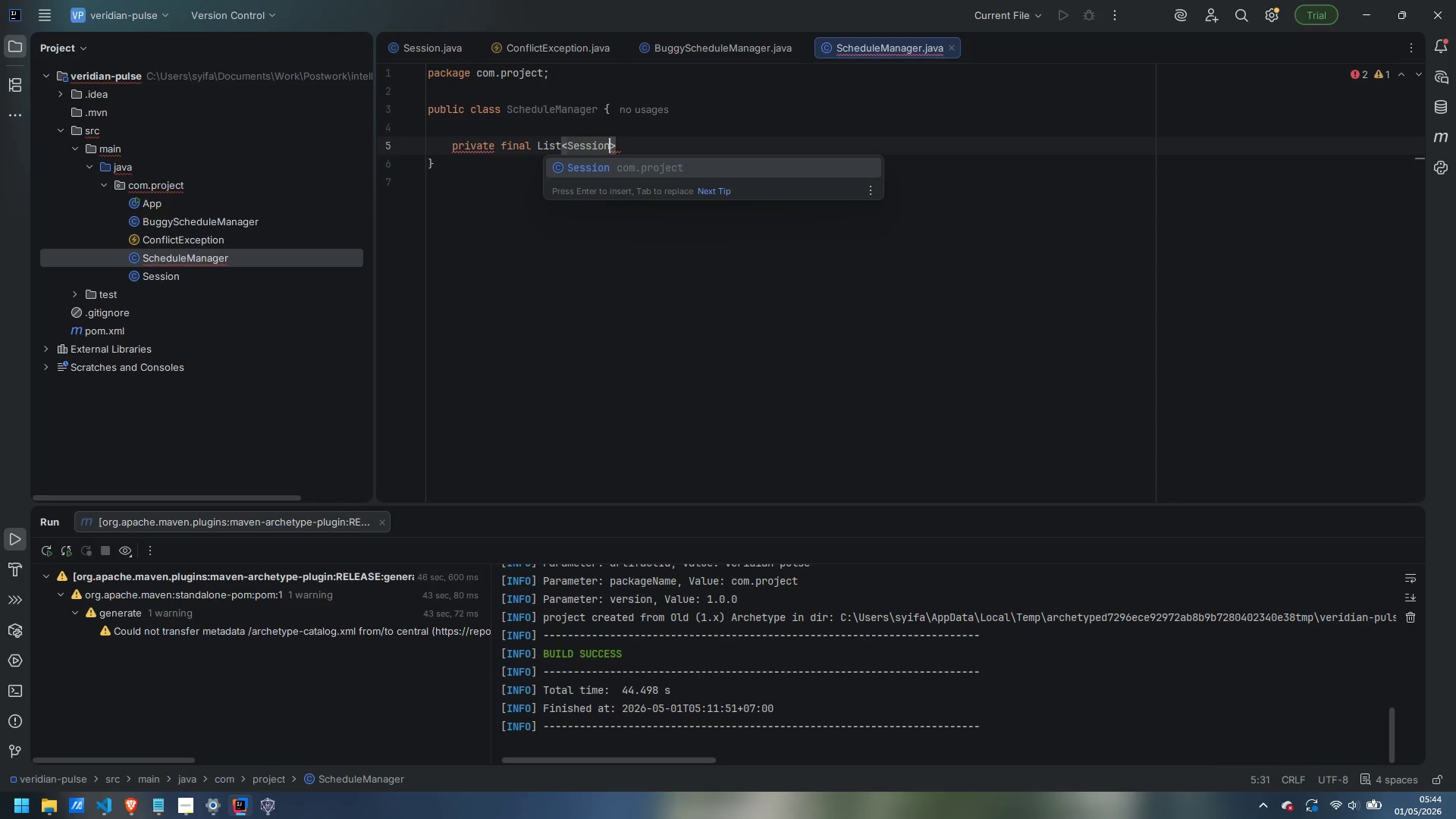 
key(ArrowRight)
 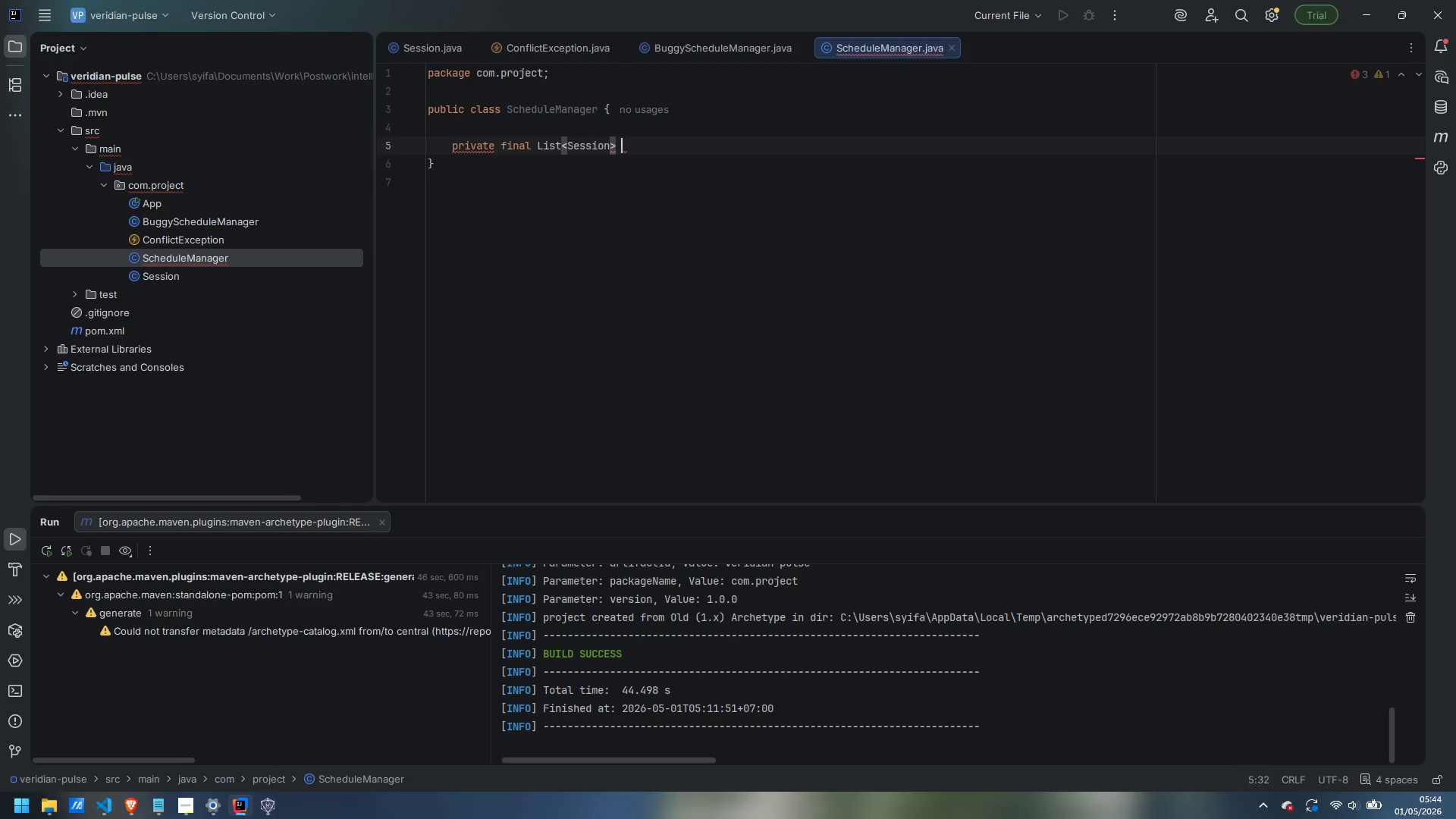 
type( sessions = new ArrayList)
 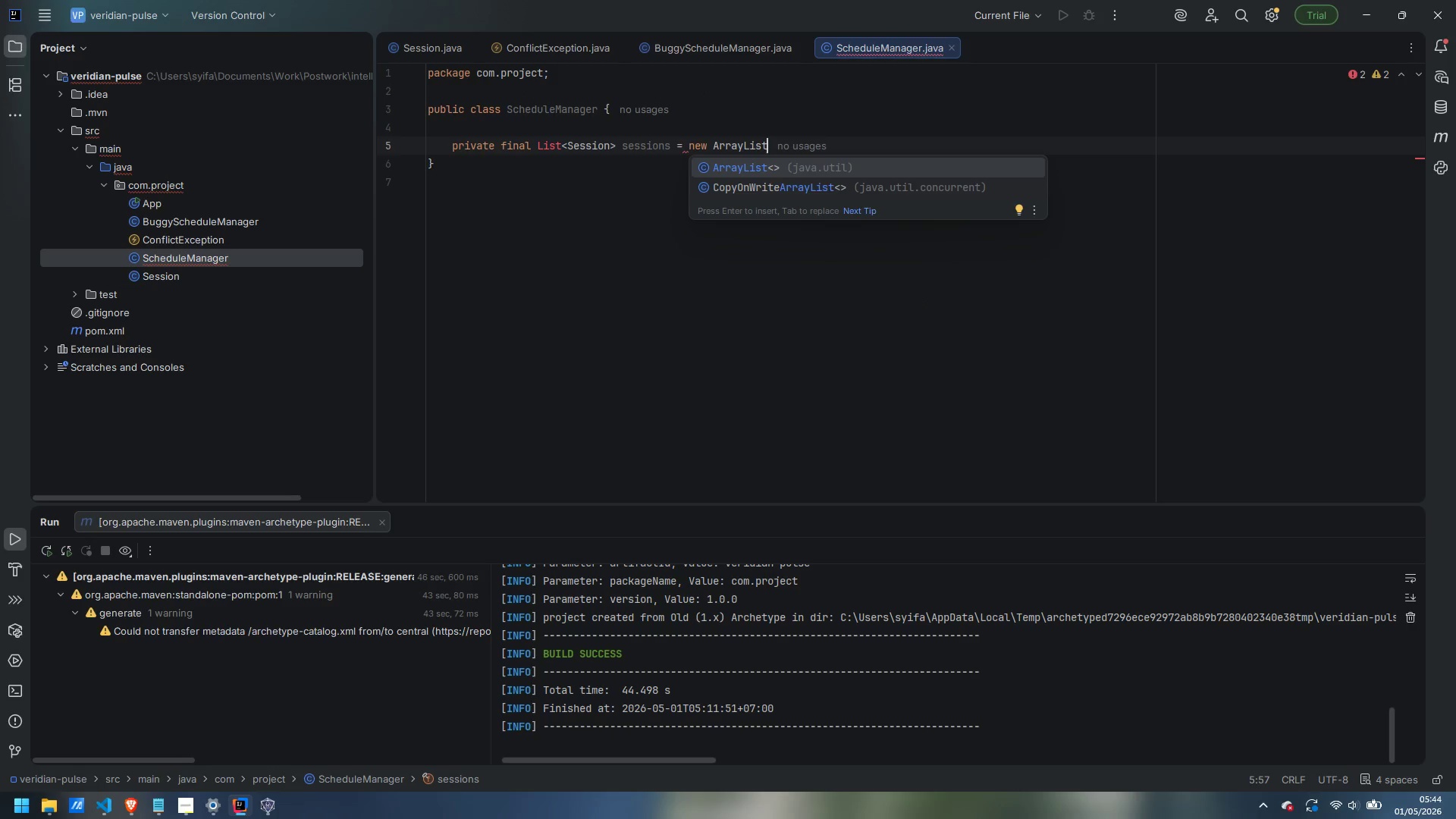 
hold_key(key=ShiftLeft, duration=0.52)
 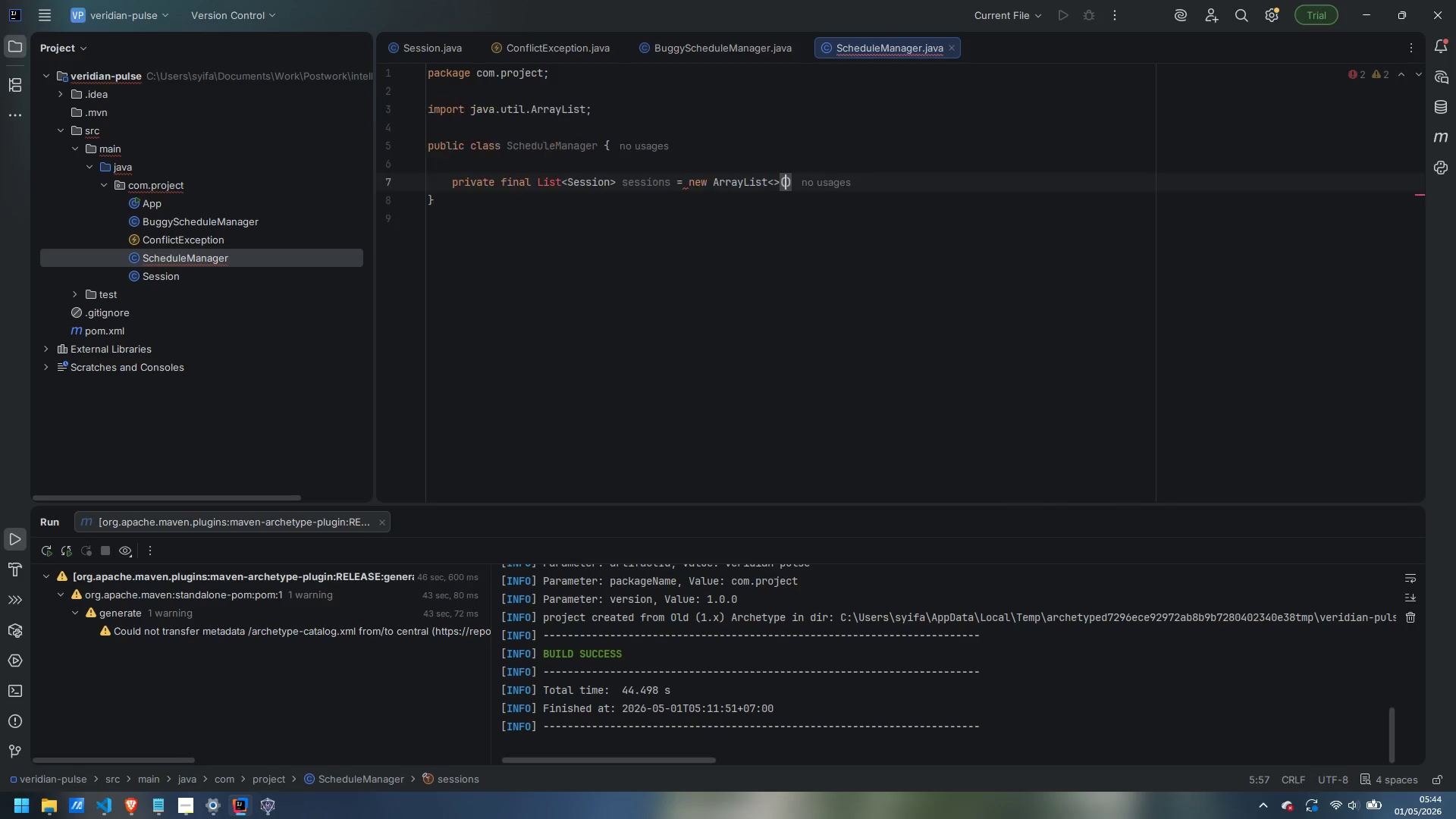 
key(Enter)
 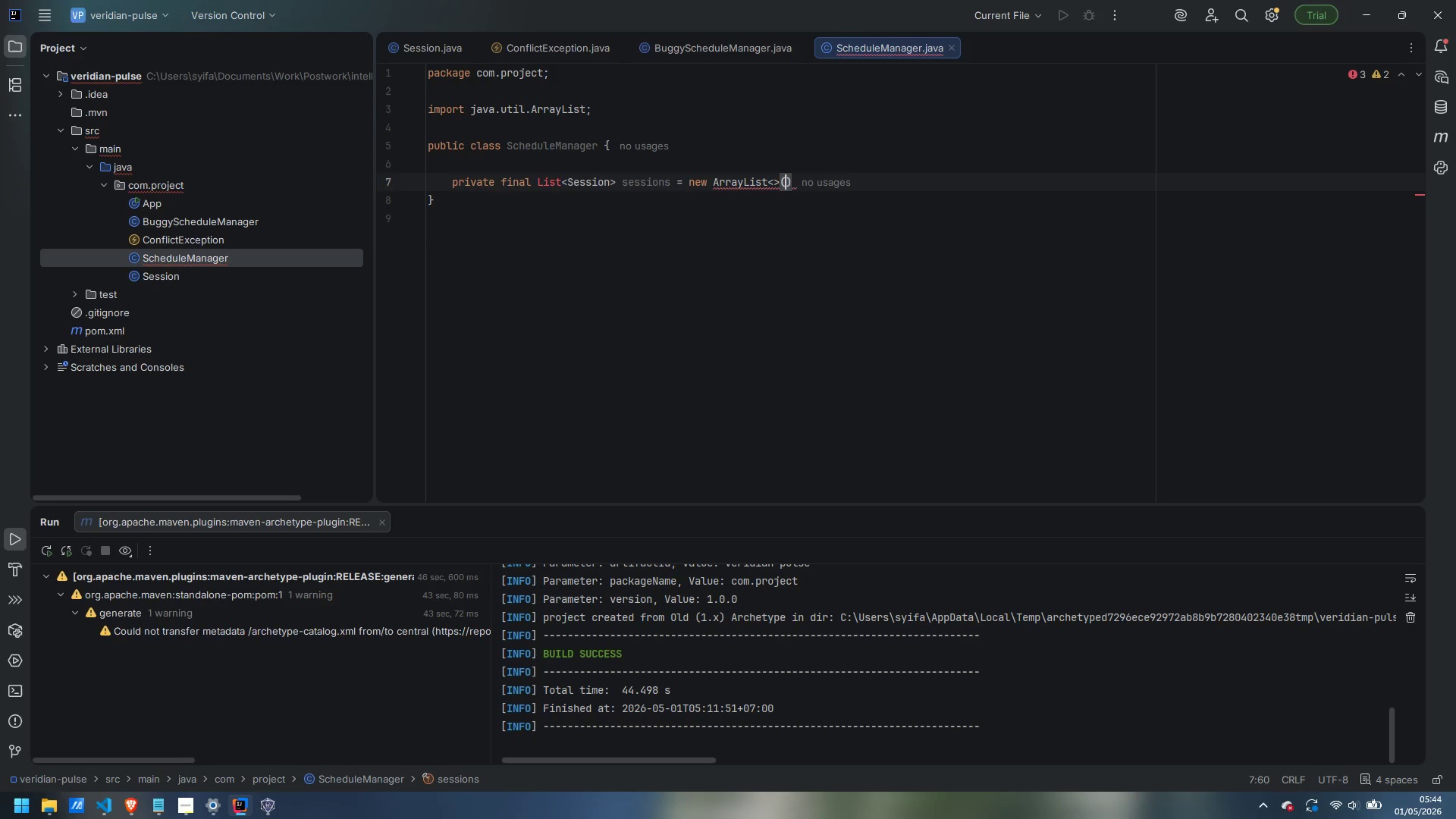 
key(ArrowRight)
 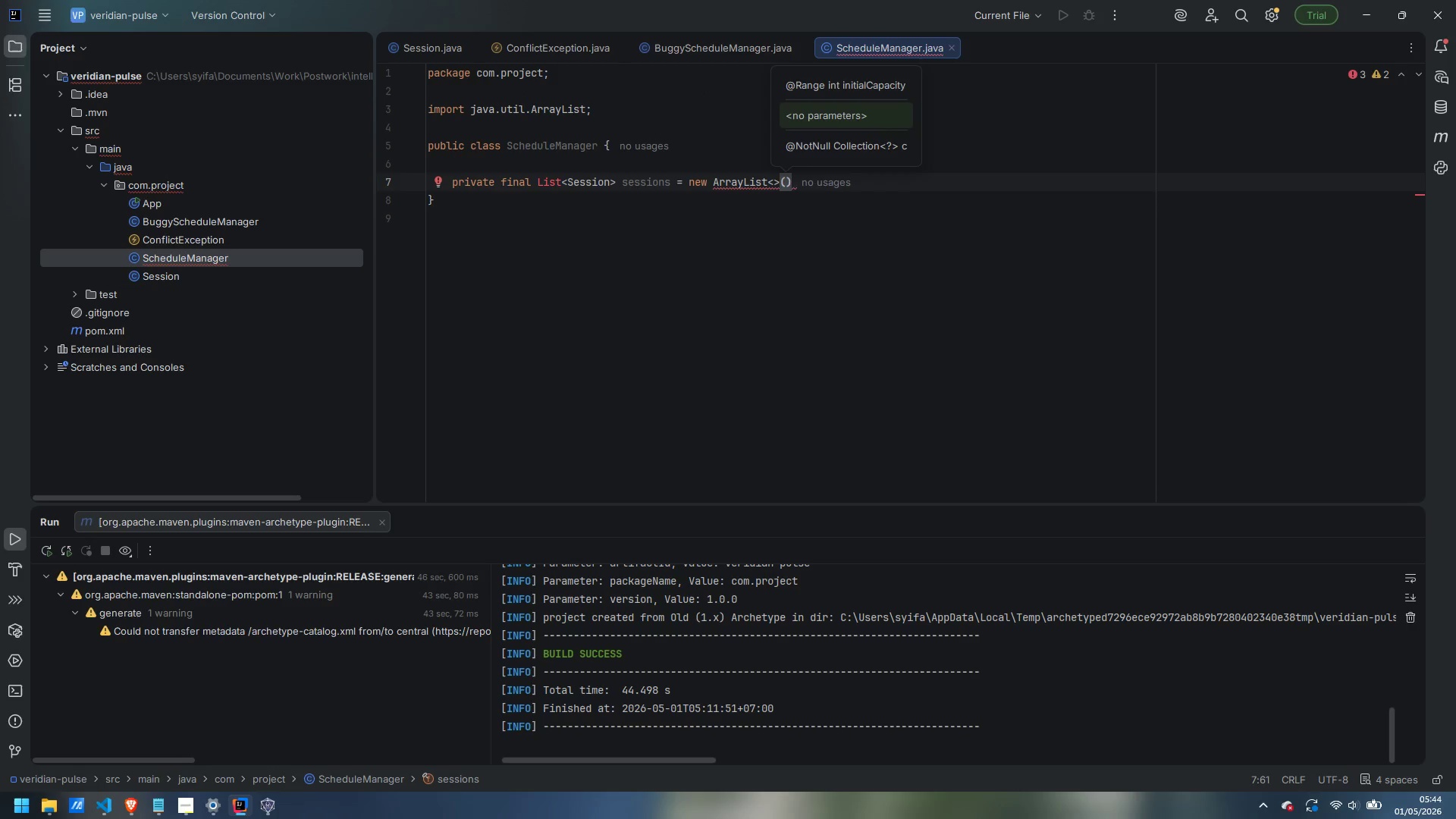 
key(Semicolon)
 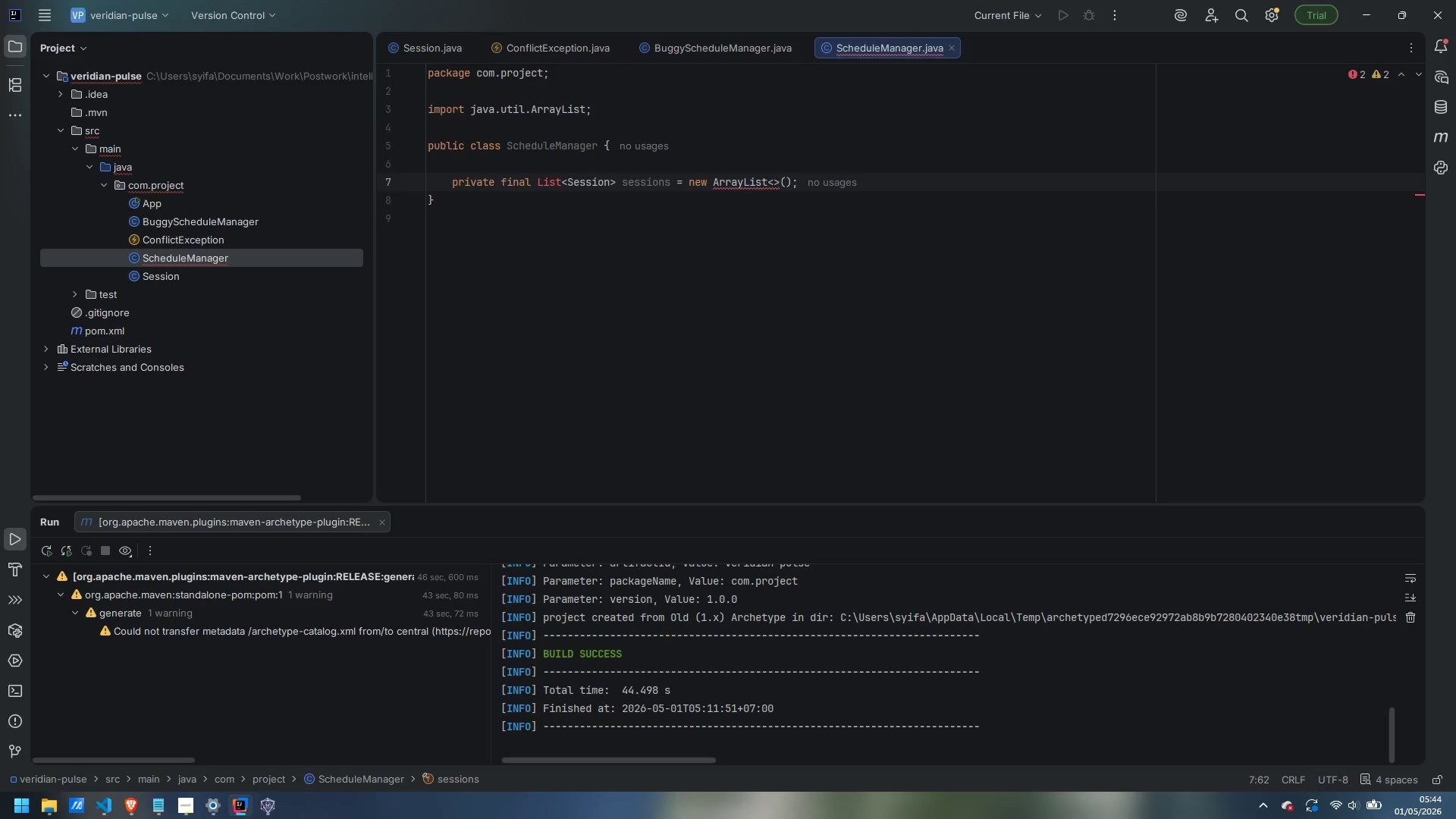 
key(Enter)
 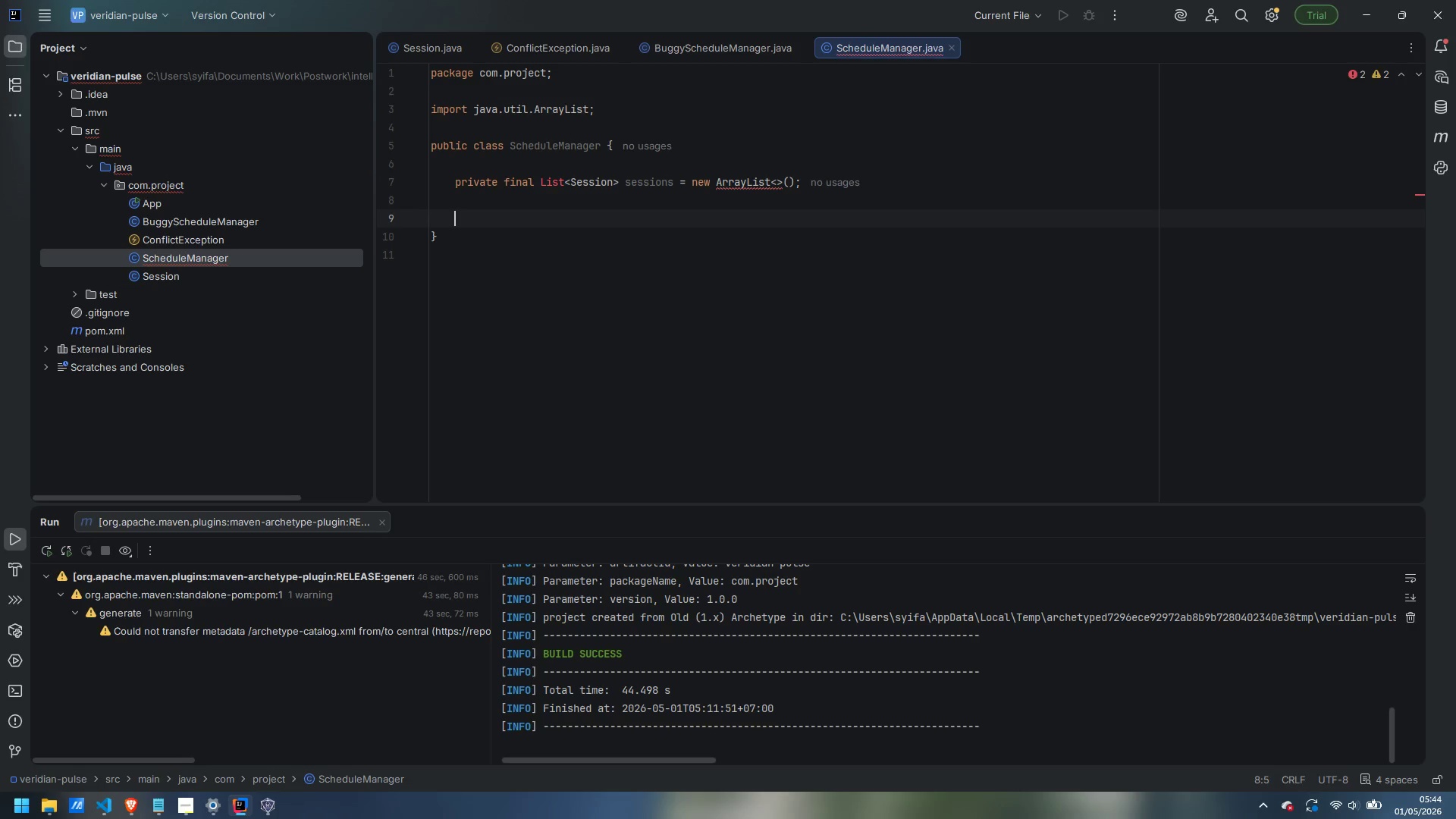 
key(Enter)
 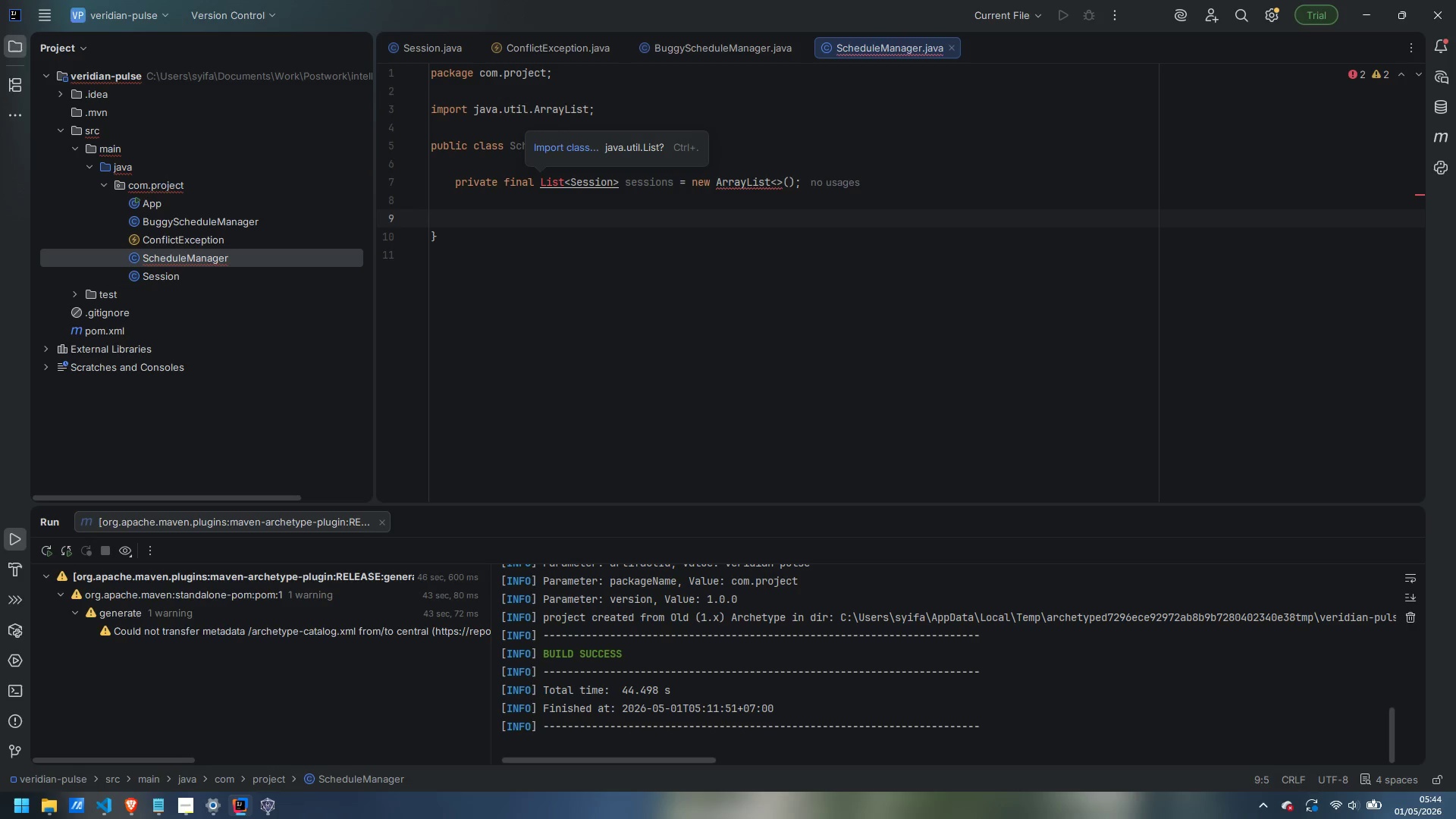 
key(Control+Period)
 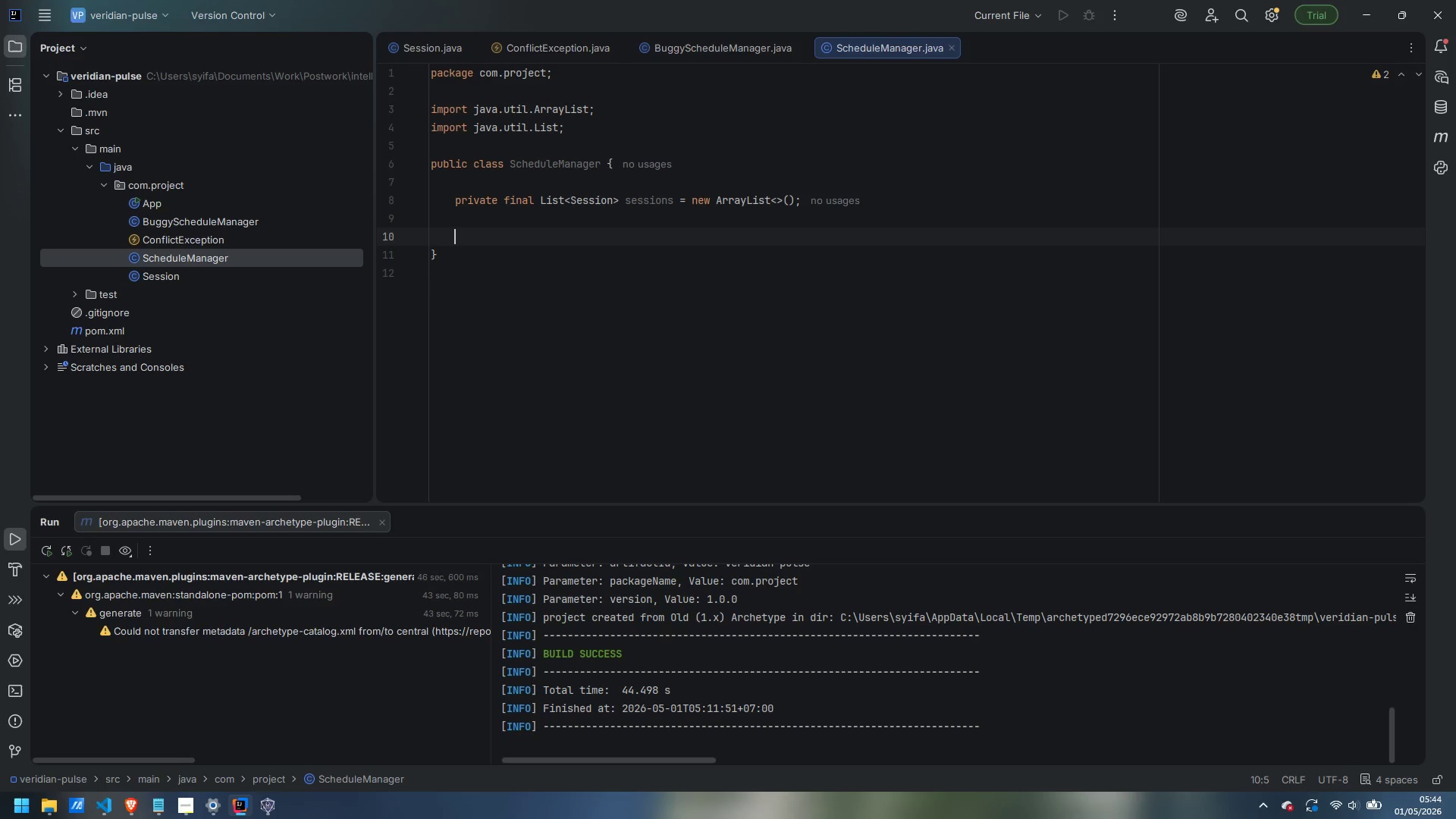 
wait(26.47)
 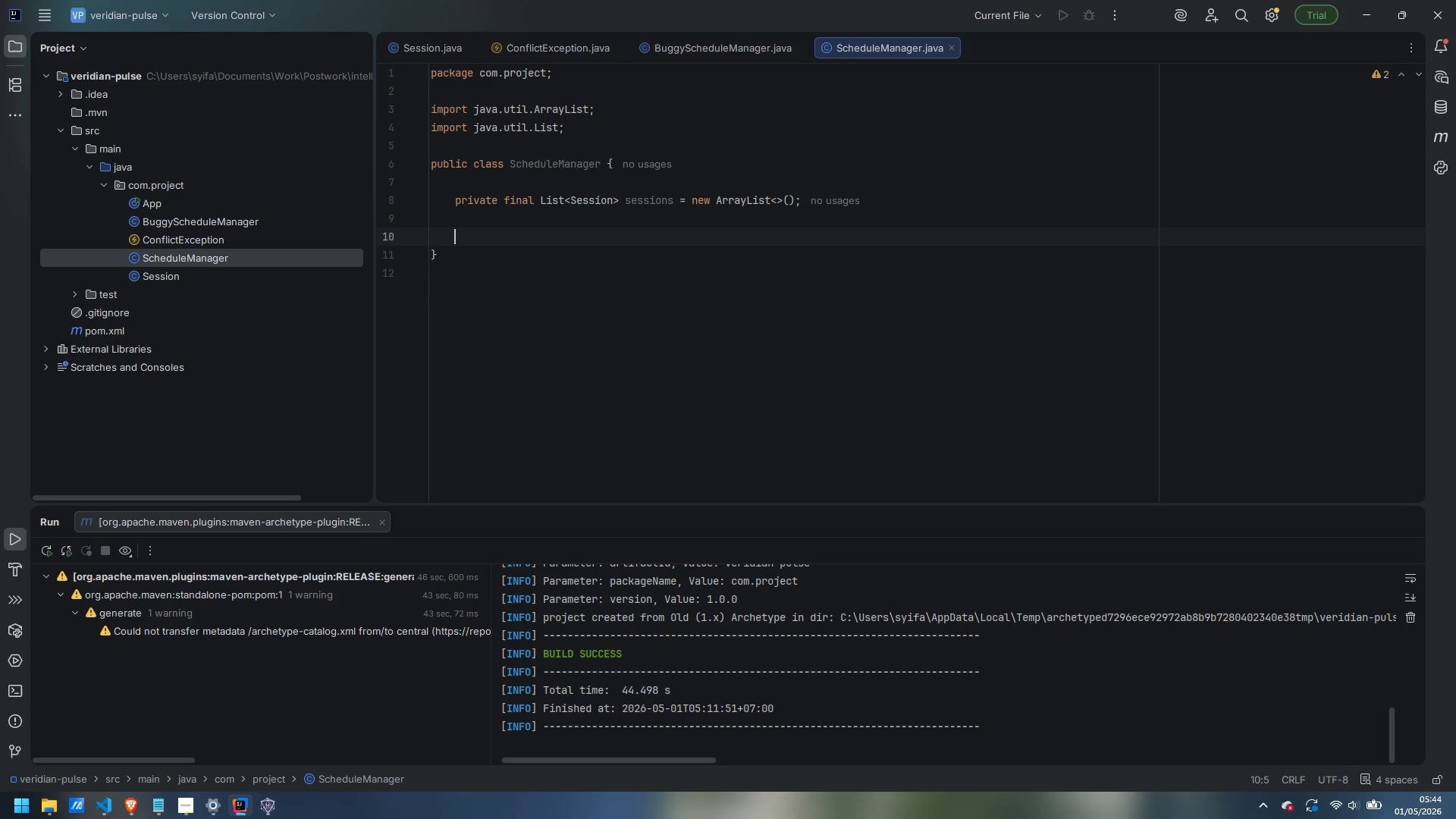 
type(private )
 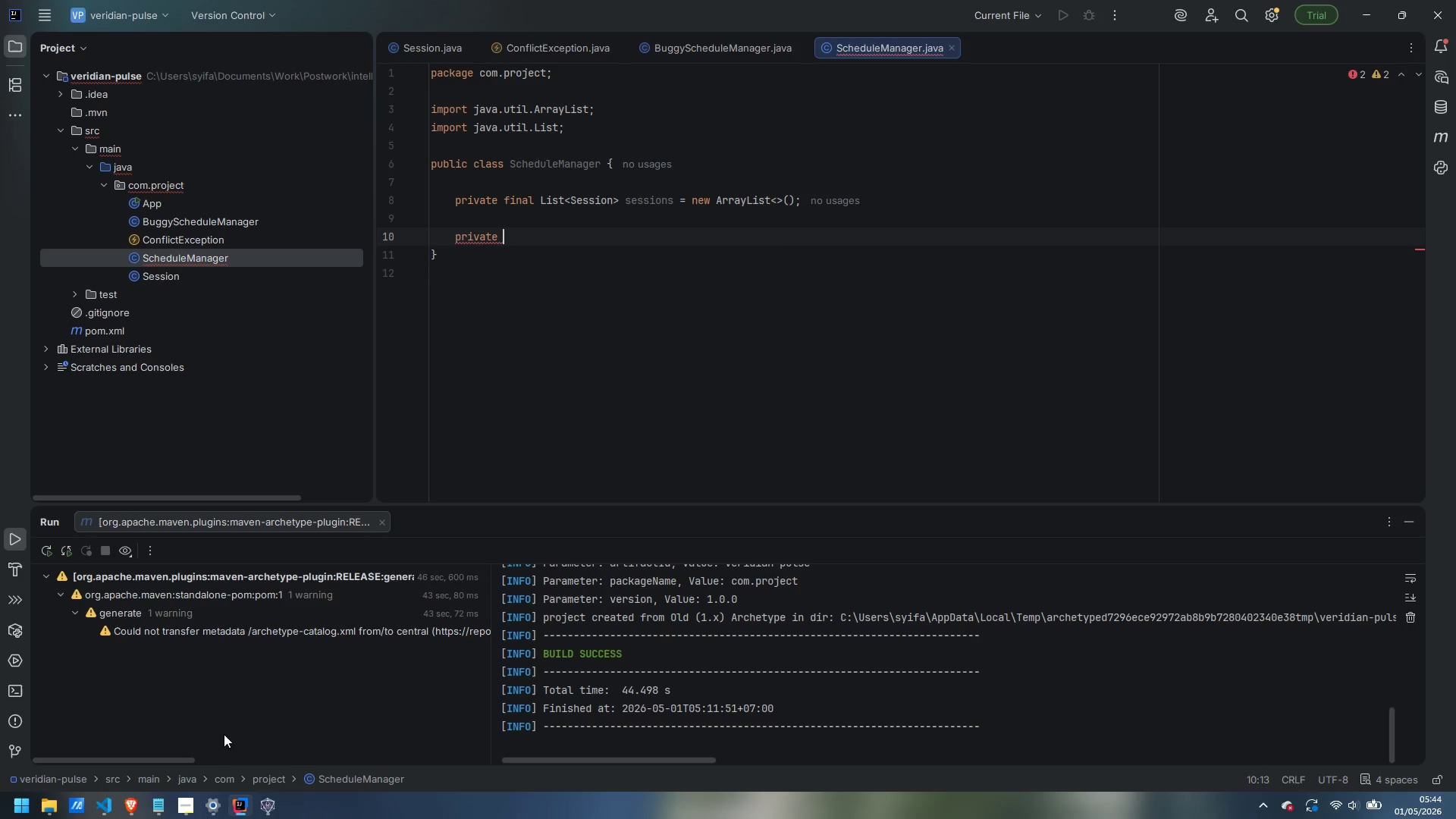 
left_click([184, 806])